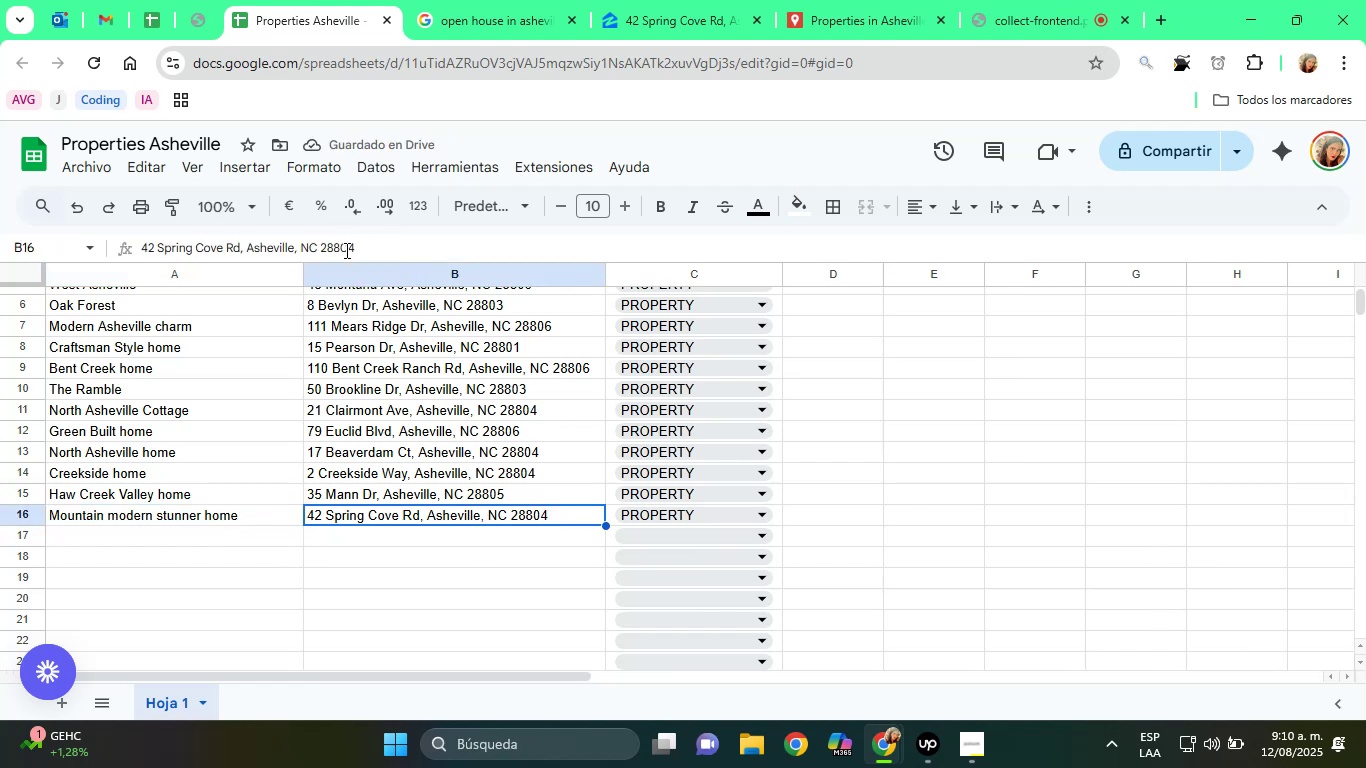 
double_click([336, 250])
 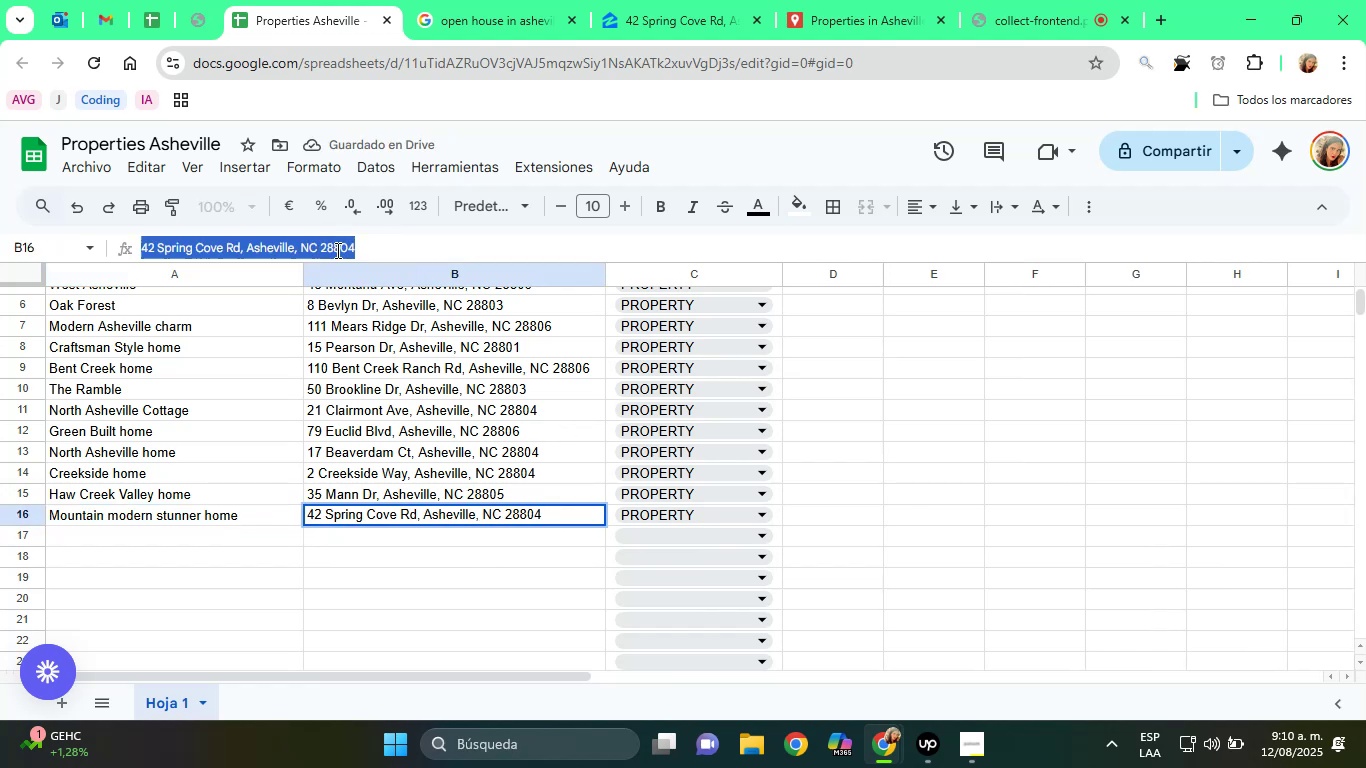 
triple_click([336, 250])
 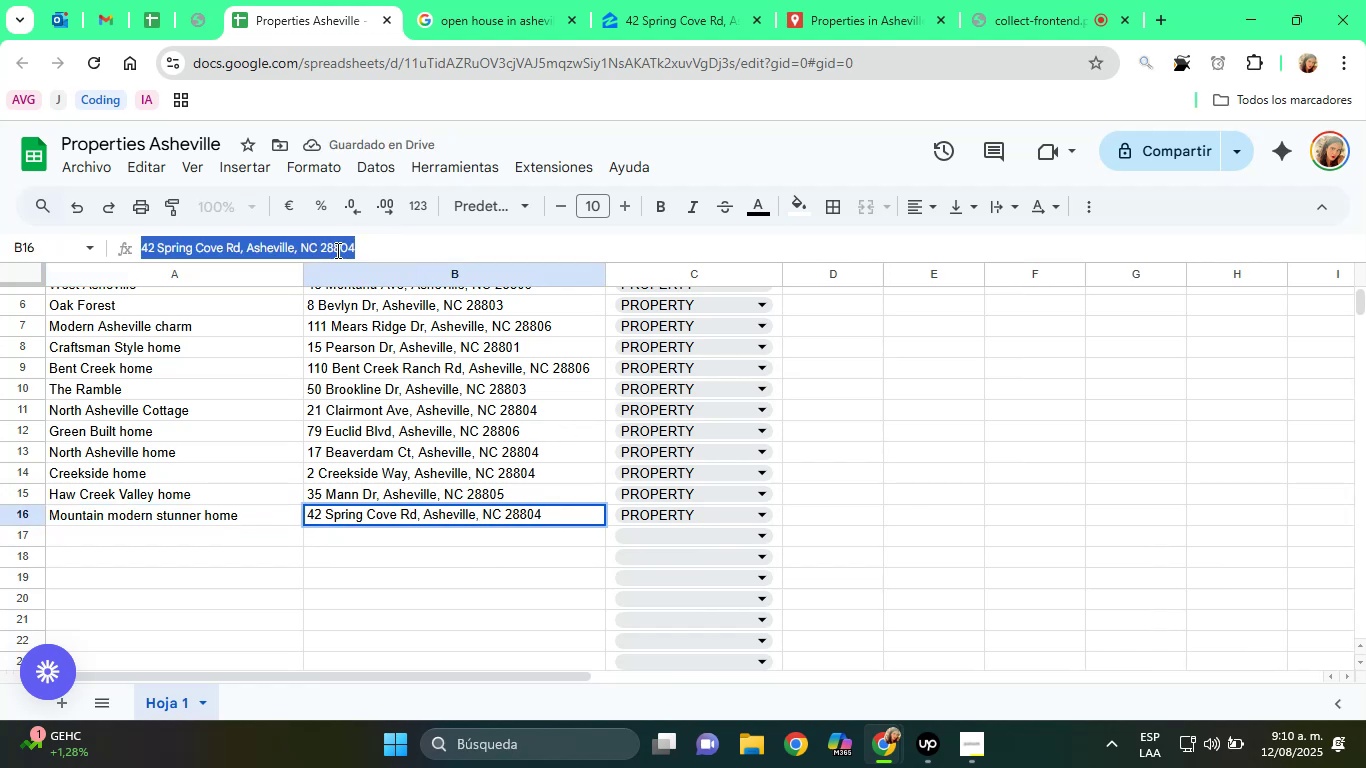 
right_click([336, 250])
 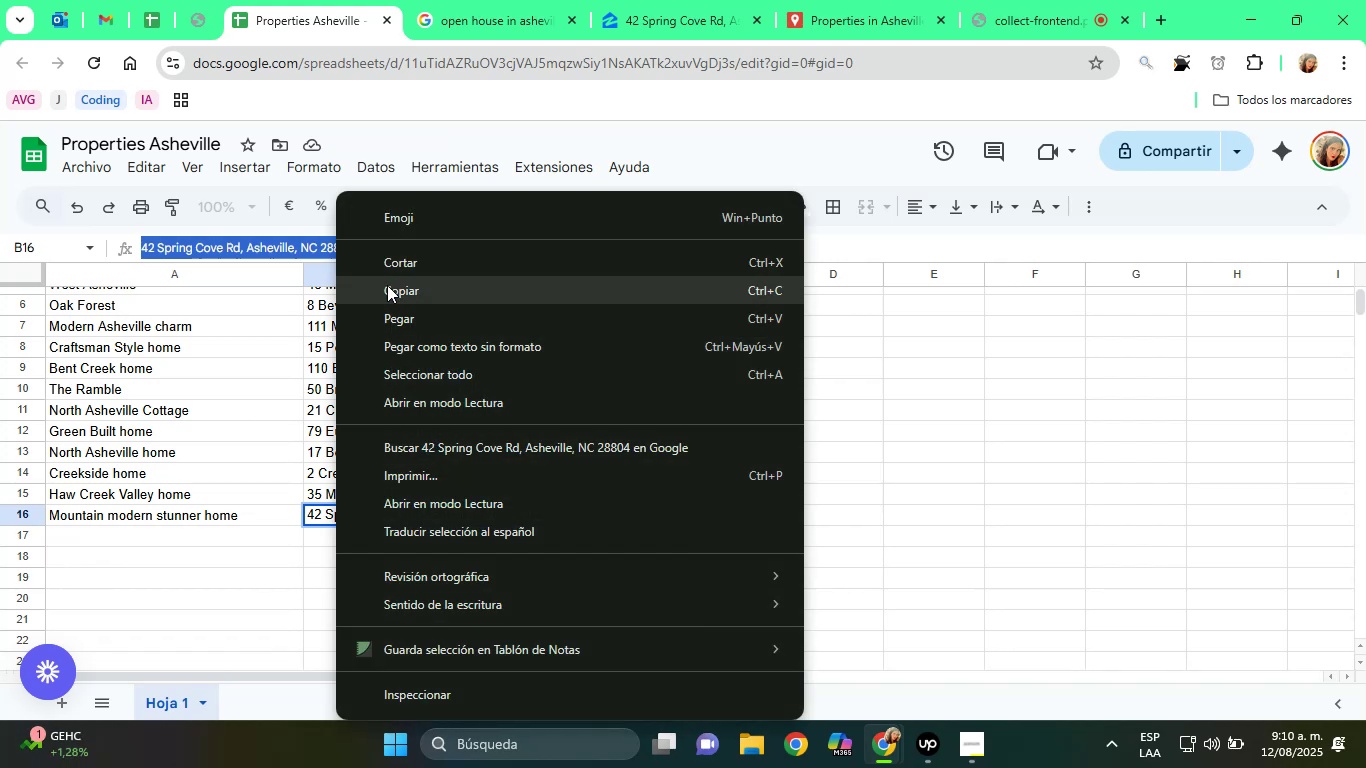 
left_click([389, 287])
 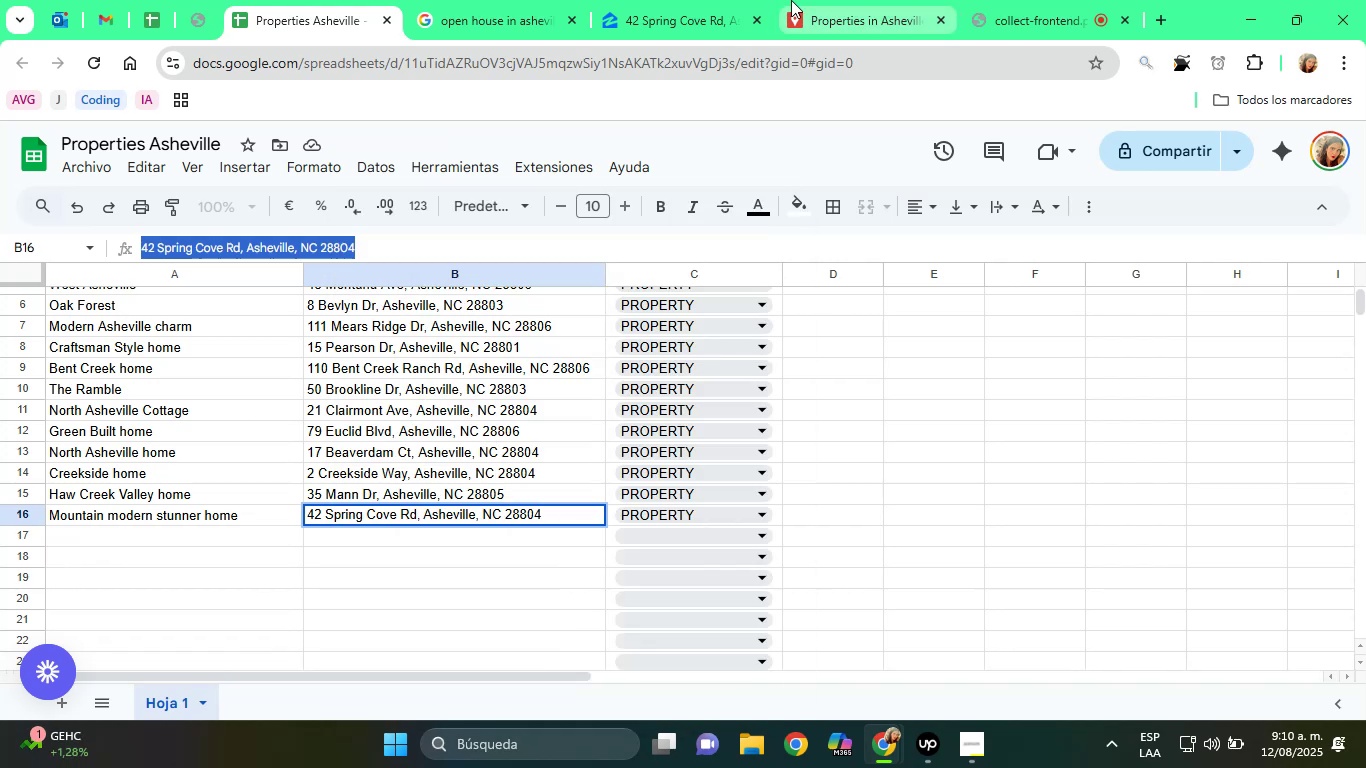 
left_click([702, 0])
 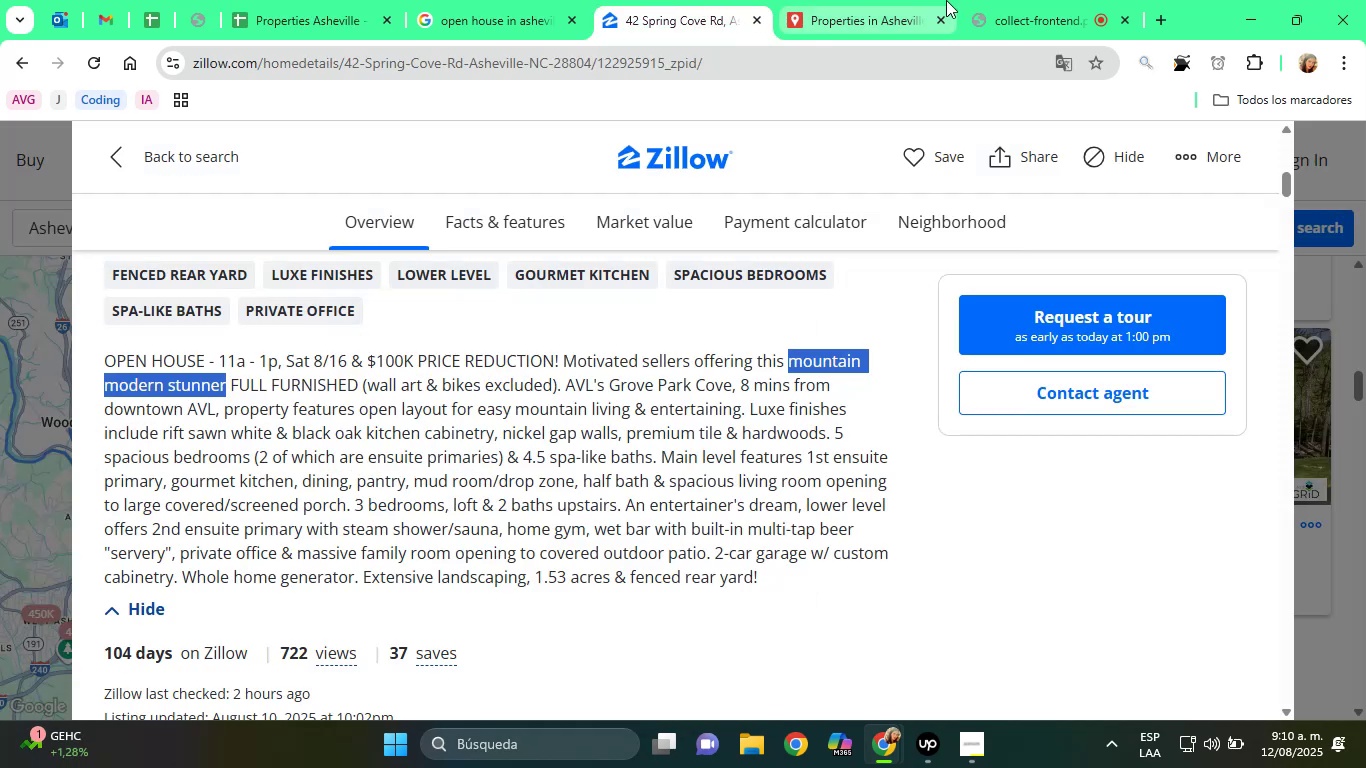 
left_click([946, 0])
 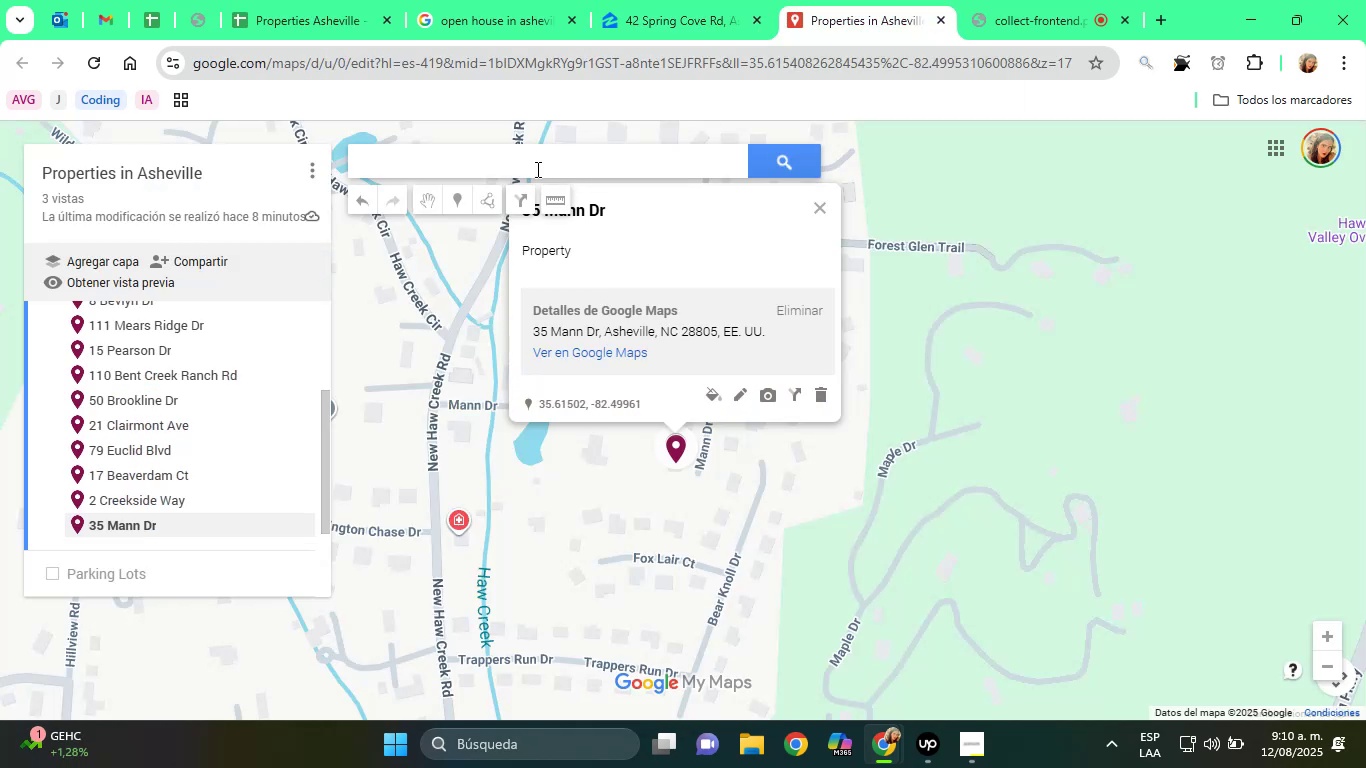 
right_click([513, 162])
 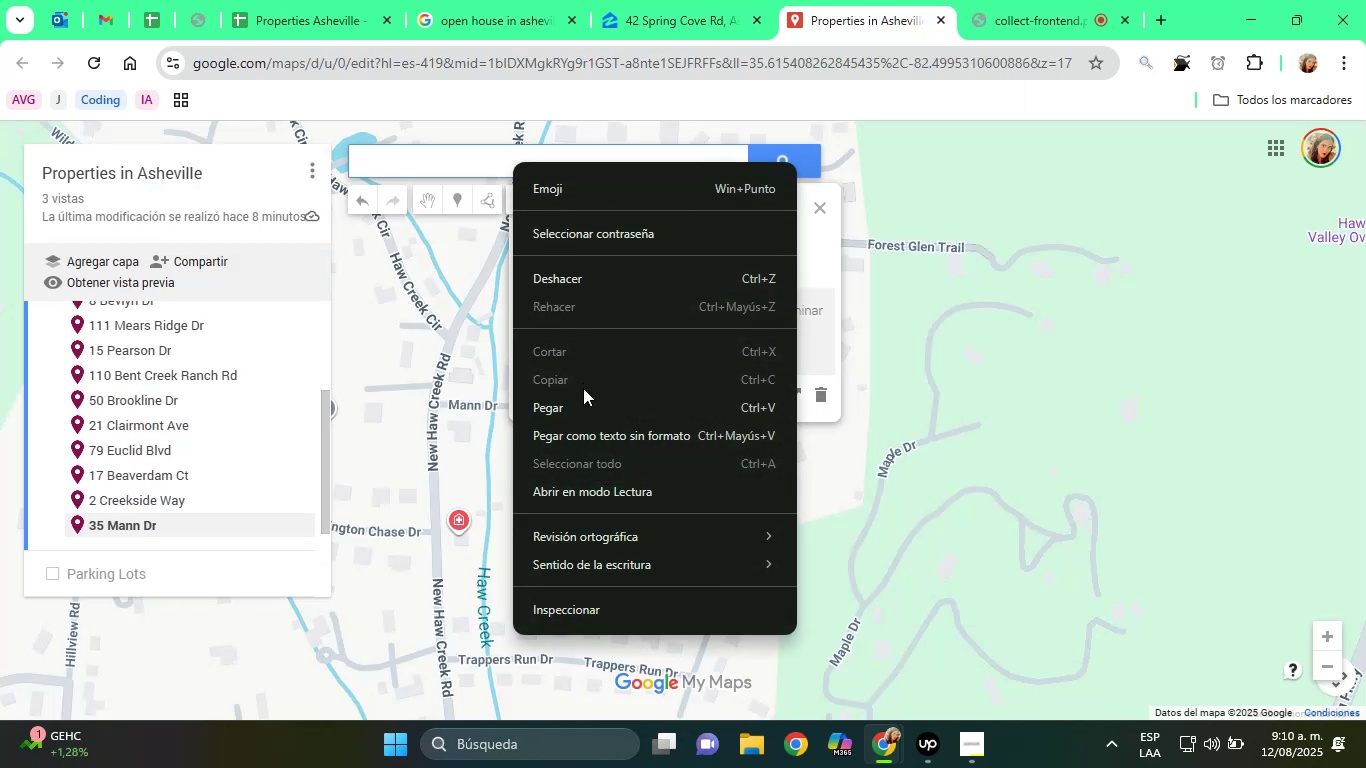 
left_click([585, 406])
 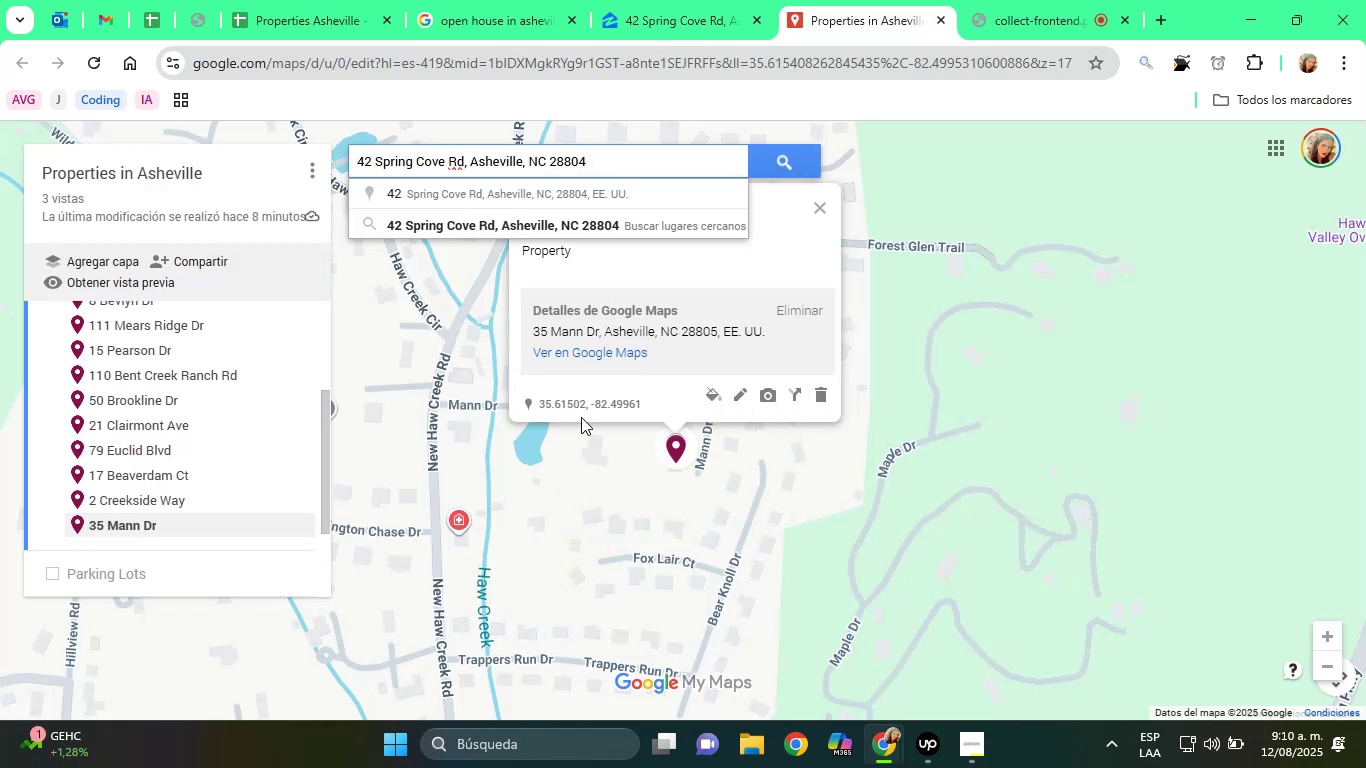 
left_click([496, 186])
 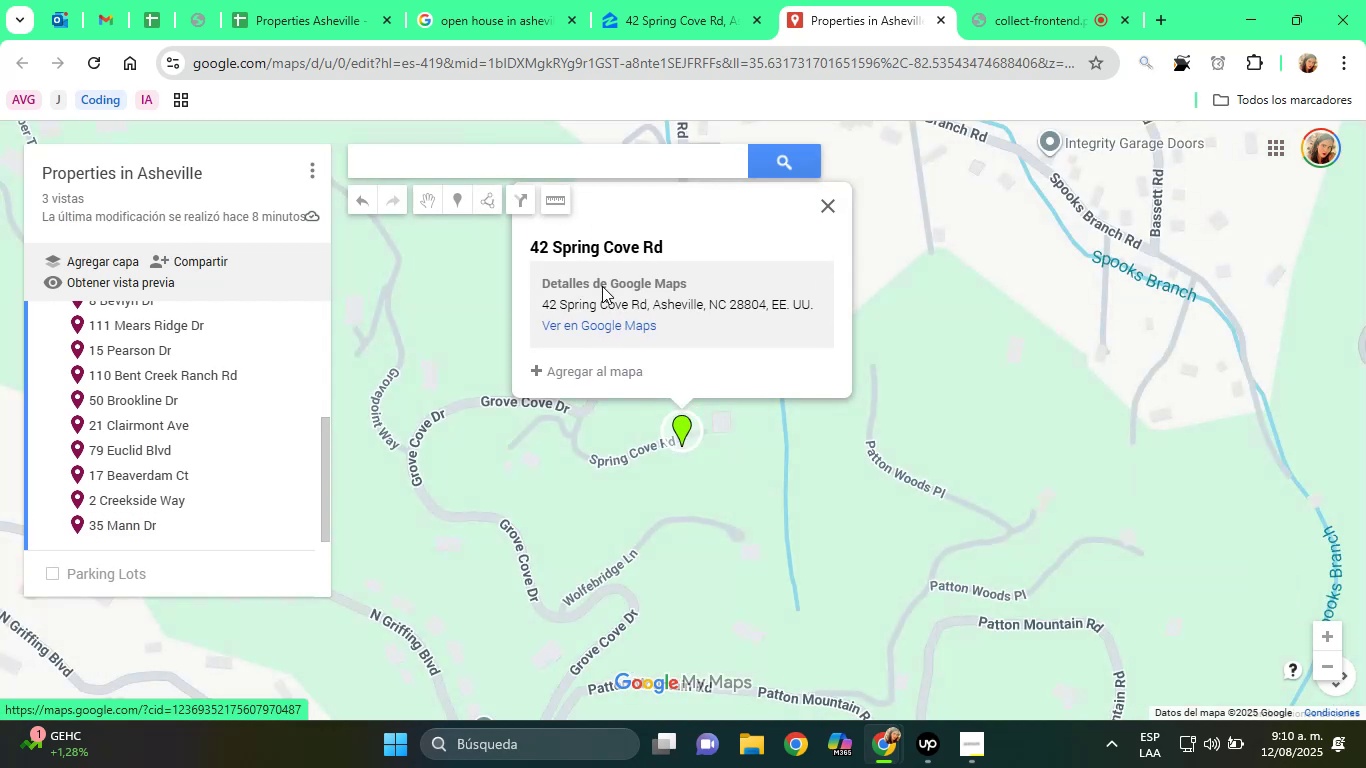 
mouse_move([651, 396])
 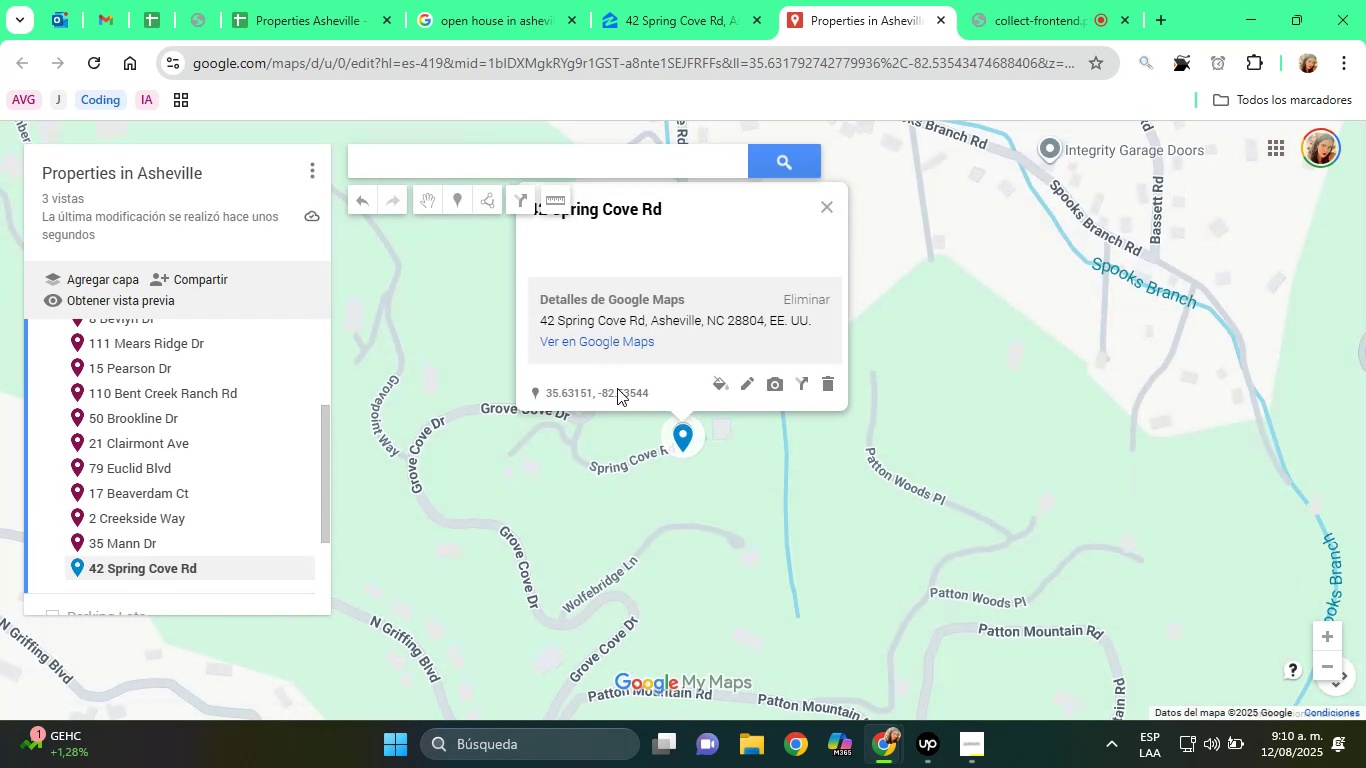 
mouse_move([763, 388])
 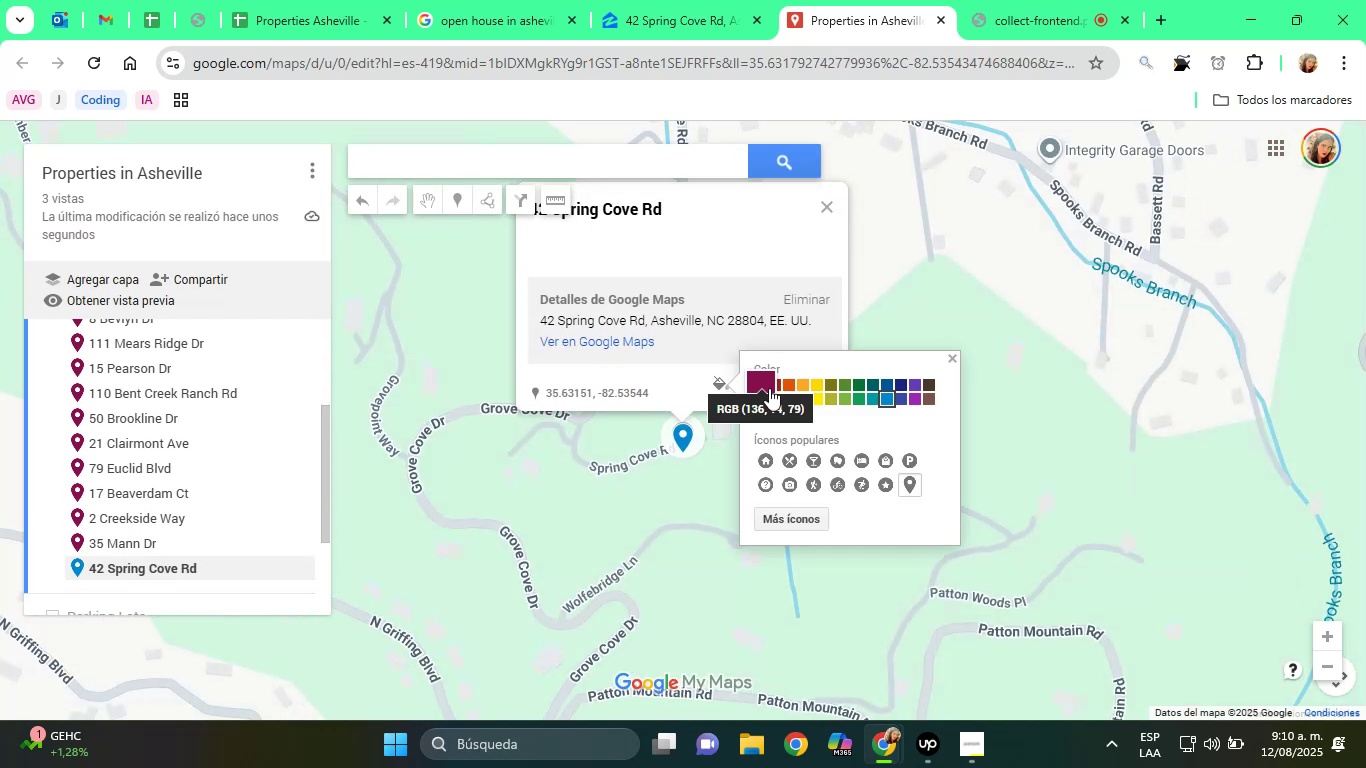 
left_click([767, 388])
 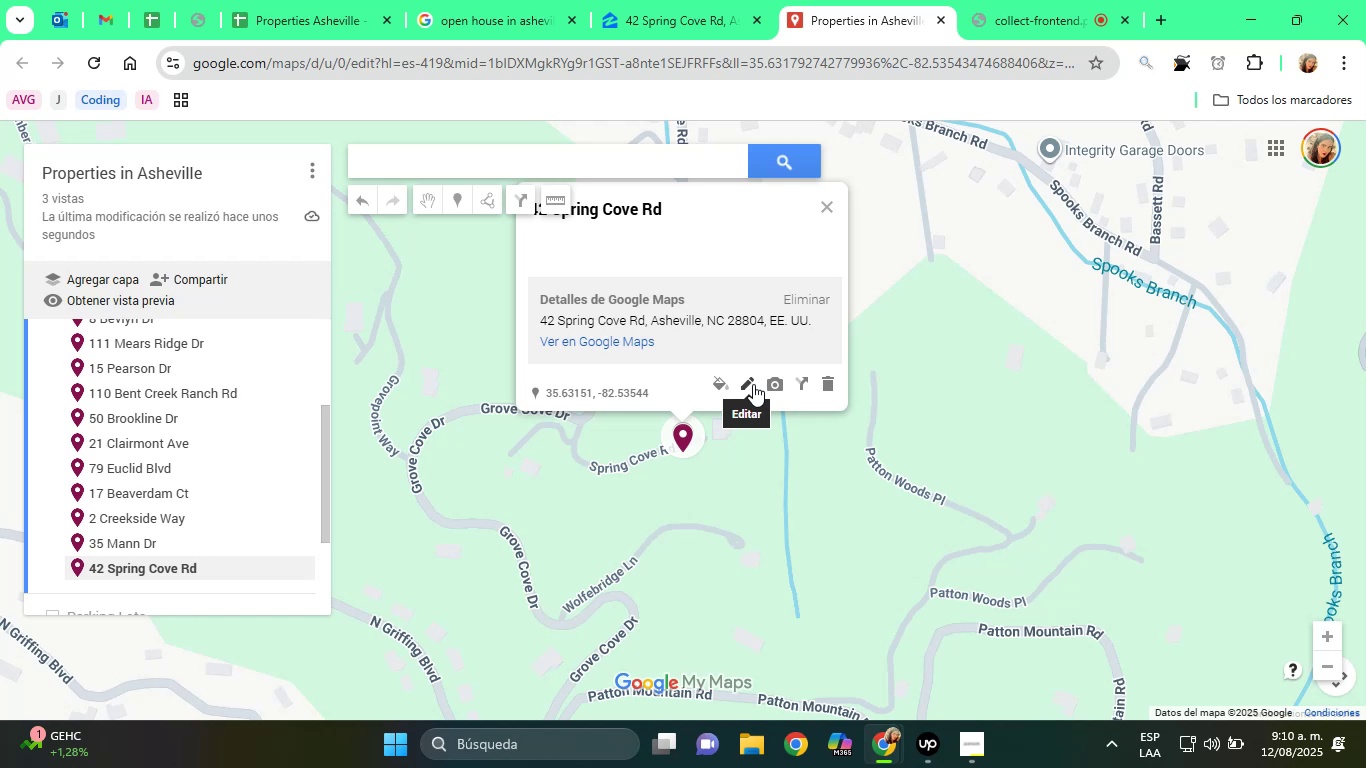 
wait(6.13)
 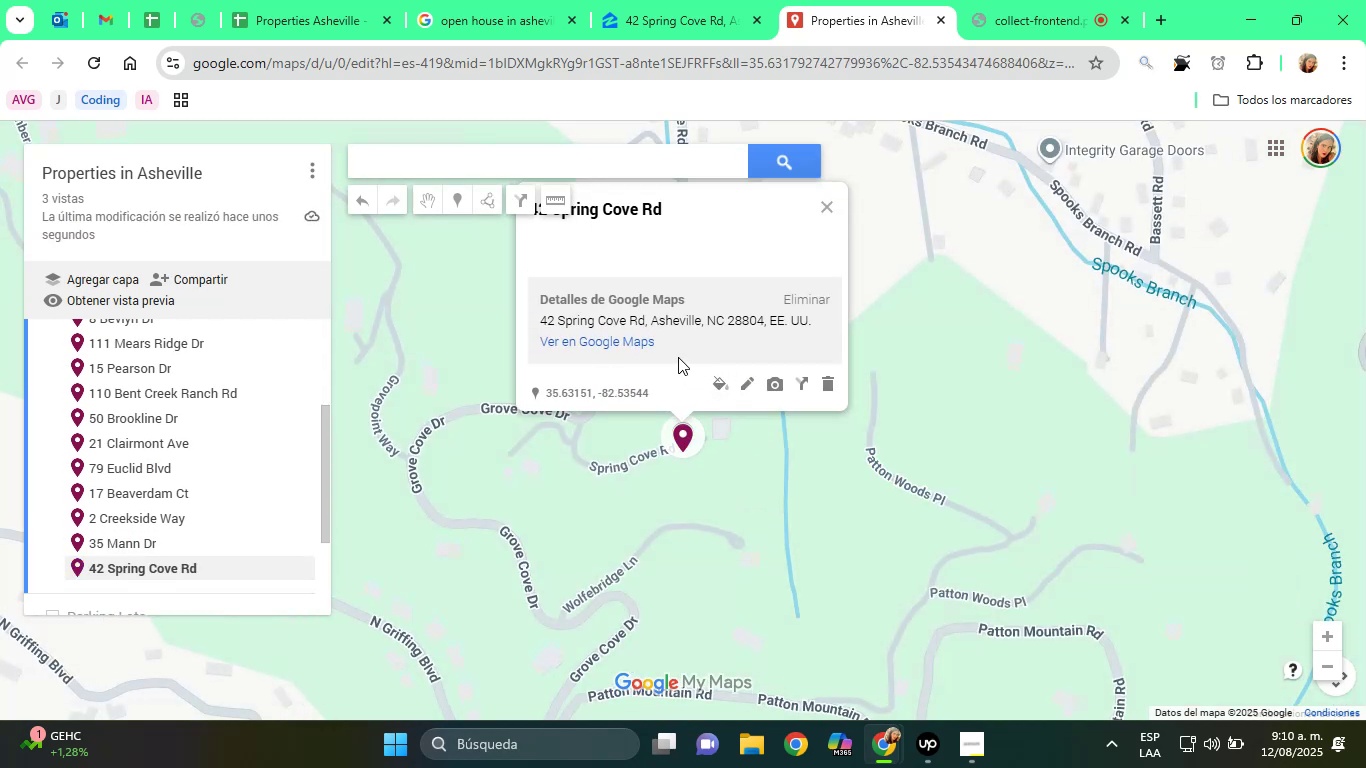 
left_click([751, 381])
 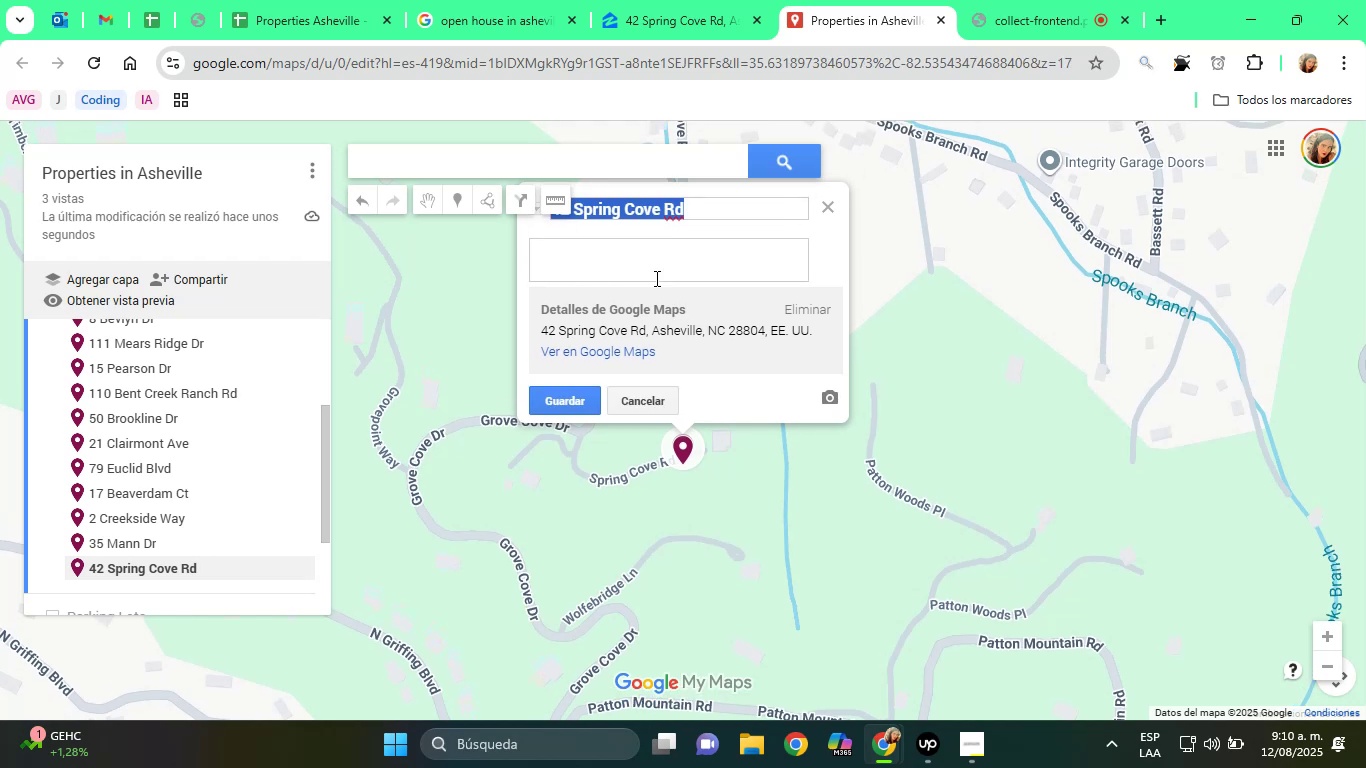 
left_click([647, 260])
 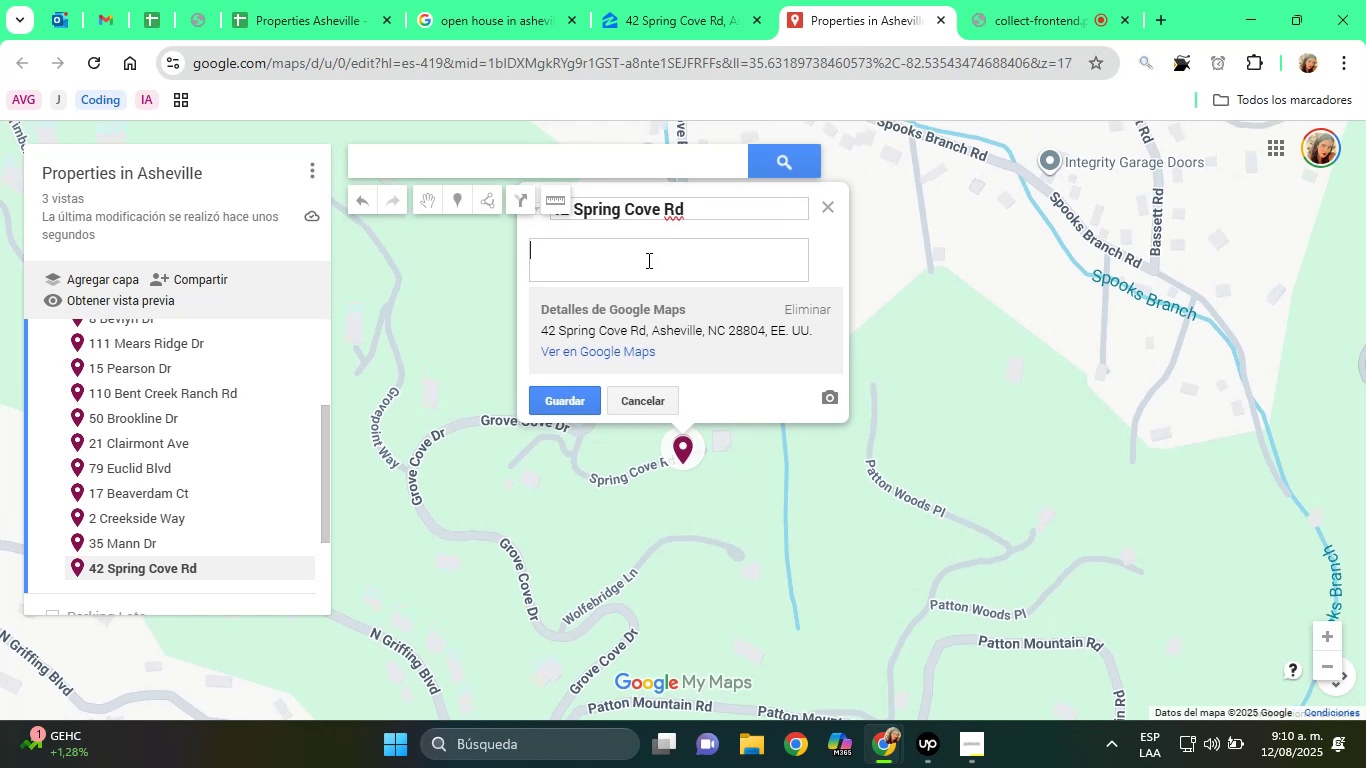 
type(Property)
 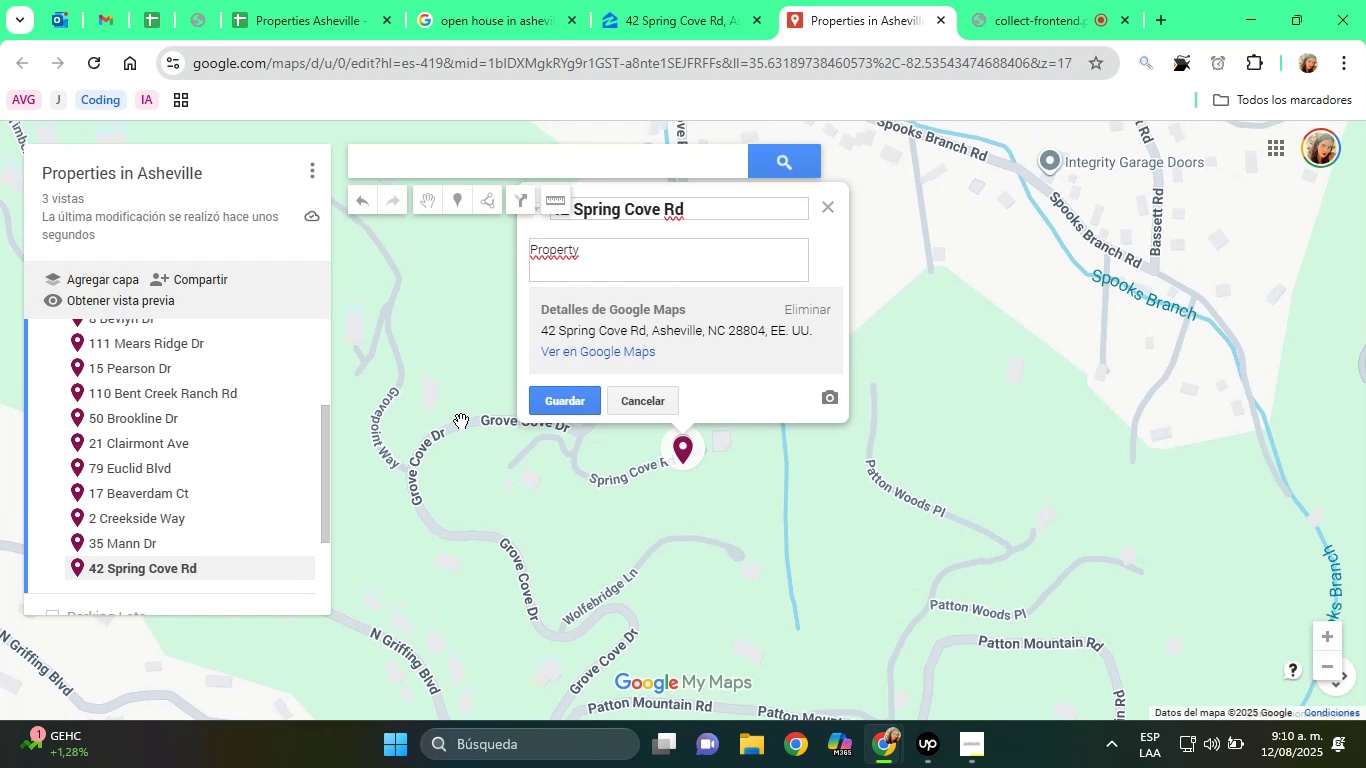 
left_click([551, 418])
 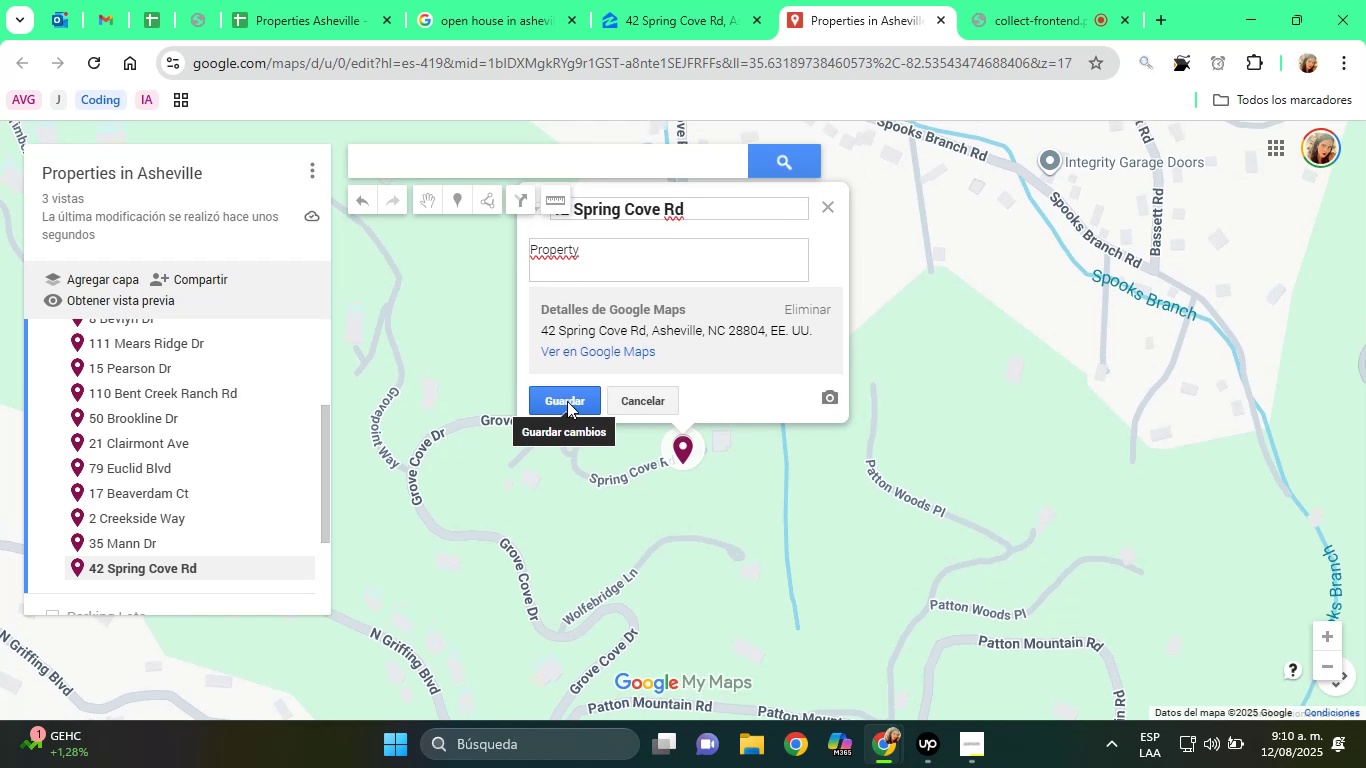 
left_click([574, 396])
 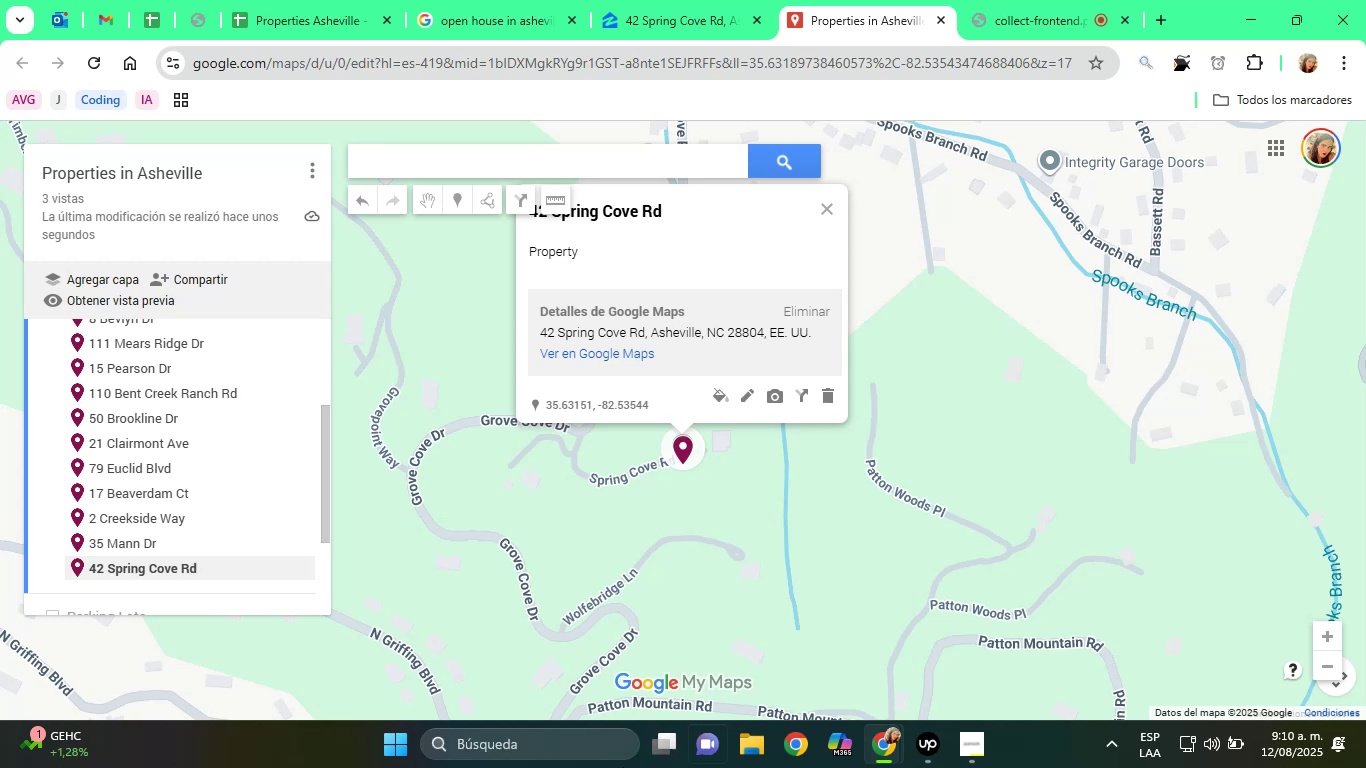 
scroll: coordinate [718, 530], scroll_direction: down, amount: 10.0
 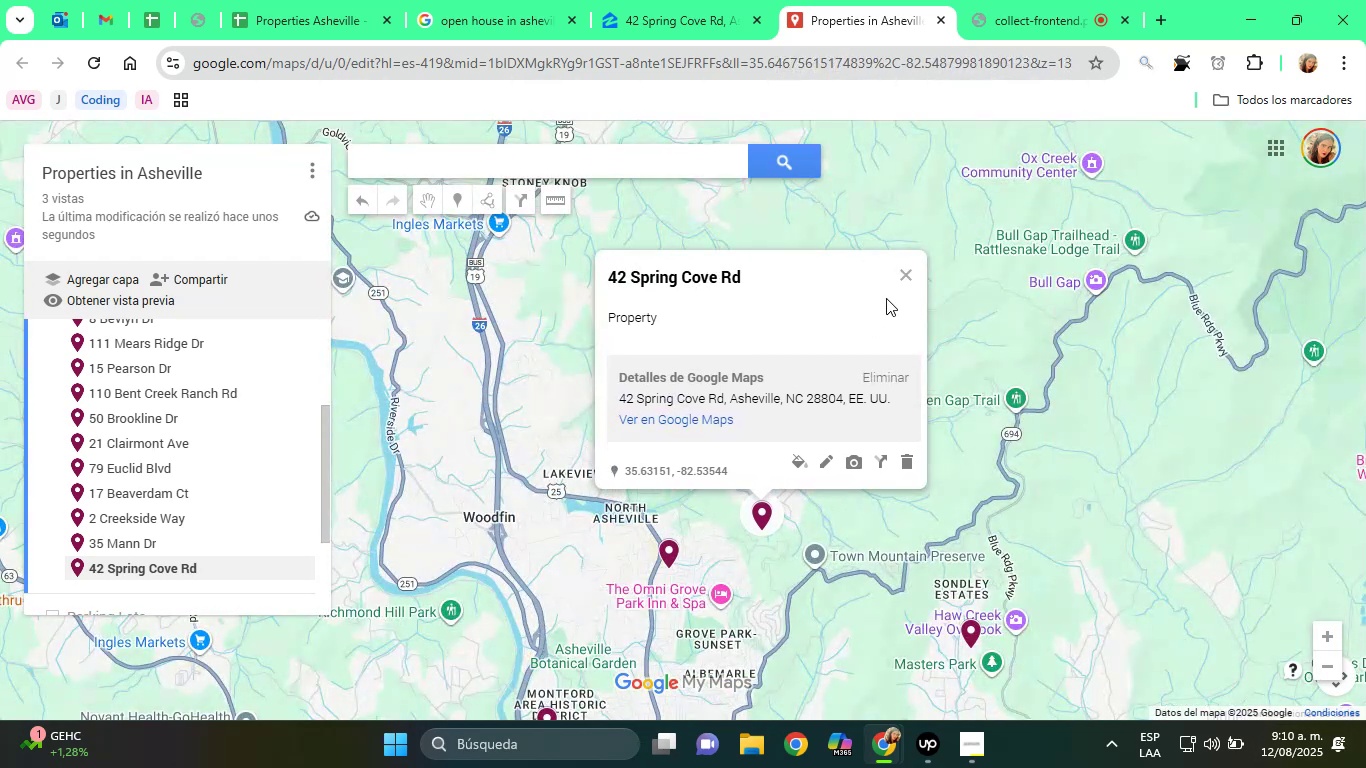 
left_click([900, 275])
 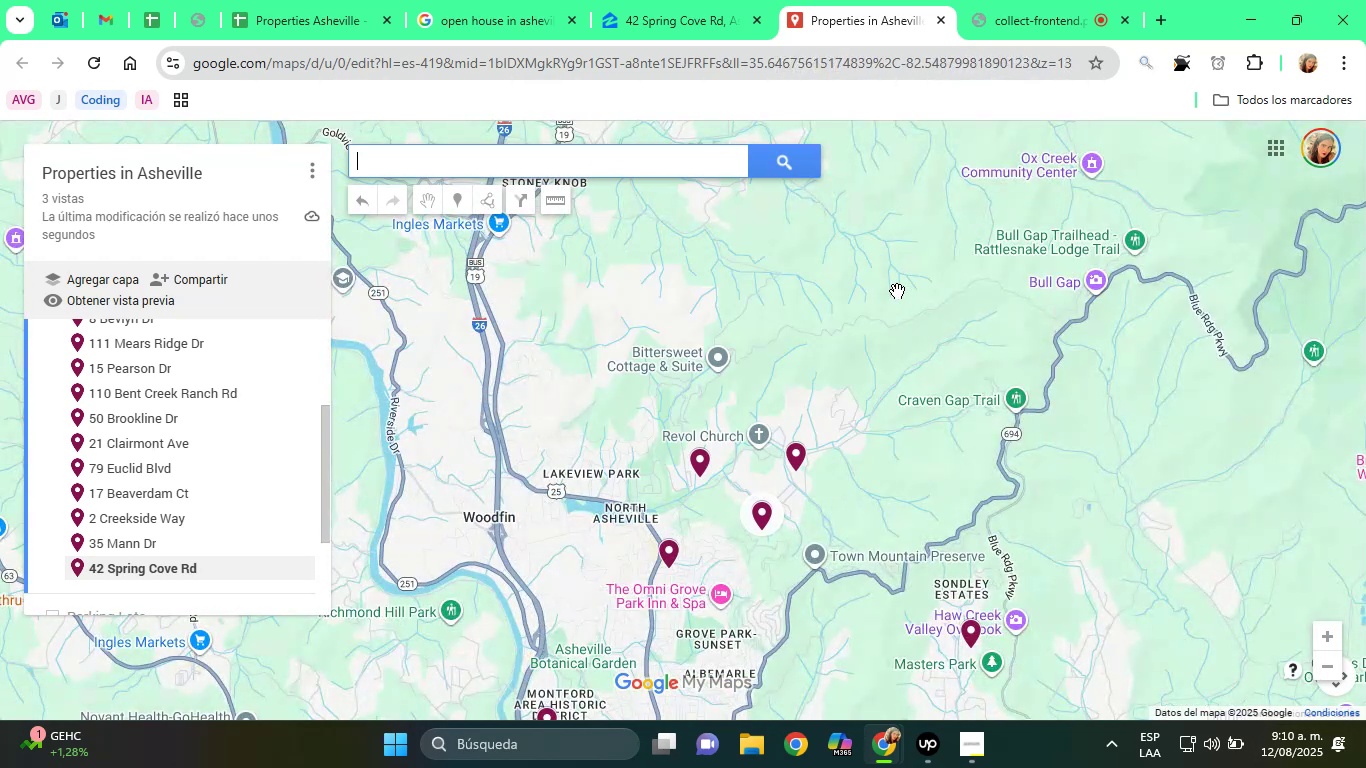 
scroll: coordinate [918, 359], scroll_direction: down, amount: 2.0
 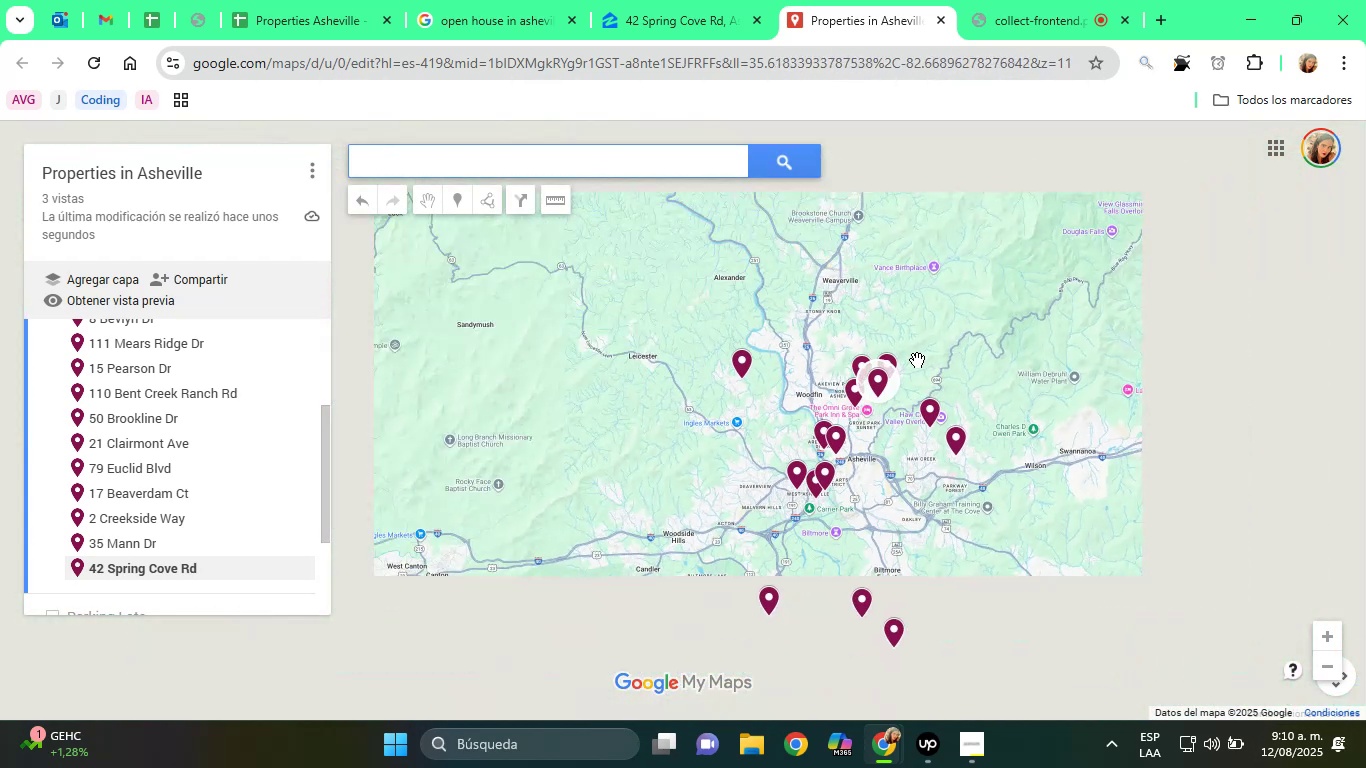 
scroll: coordinate [917, 360], scroll_direction: up, amount: 1.0
 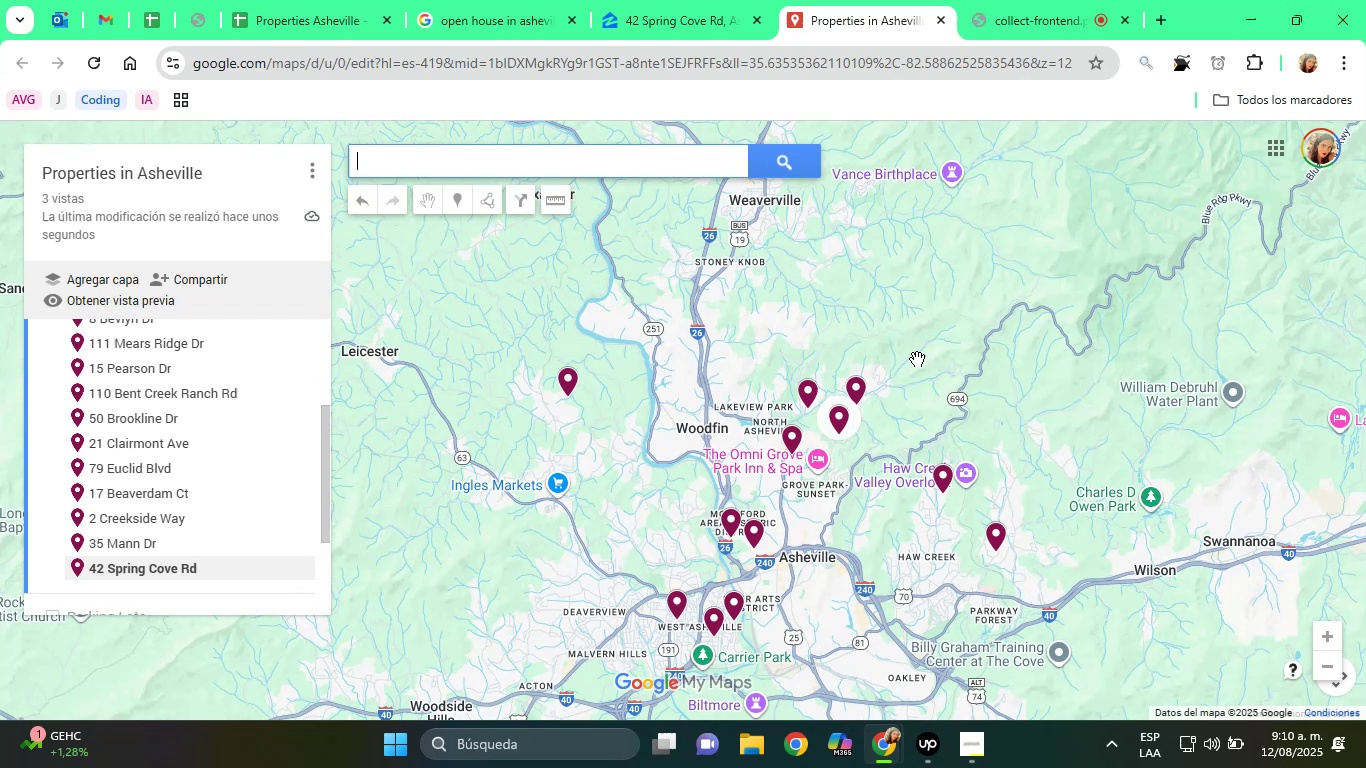 
left_click([634, 0])
 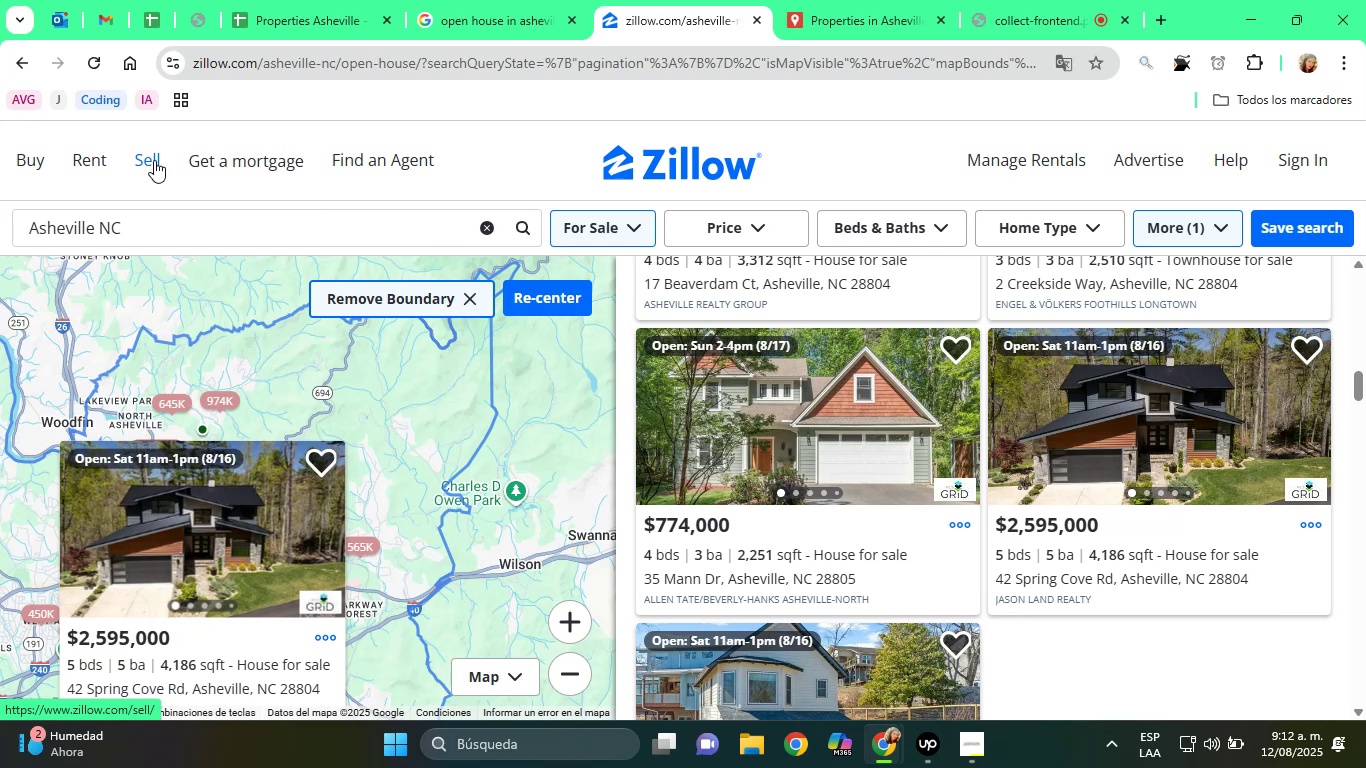 
wait(106.42)
 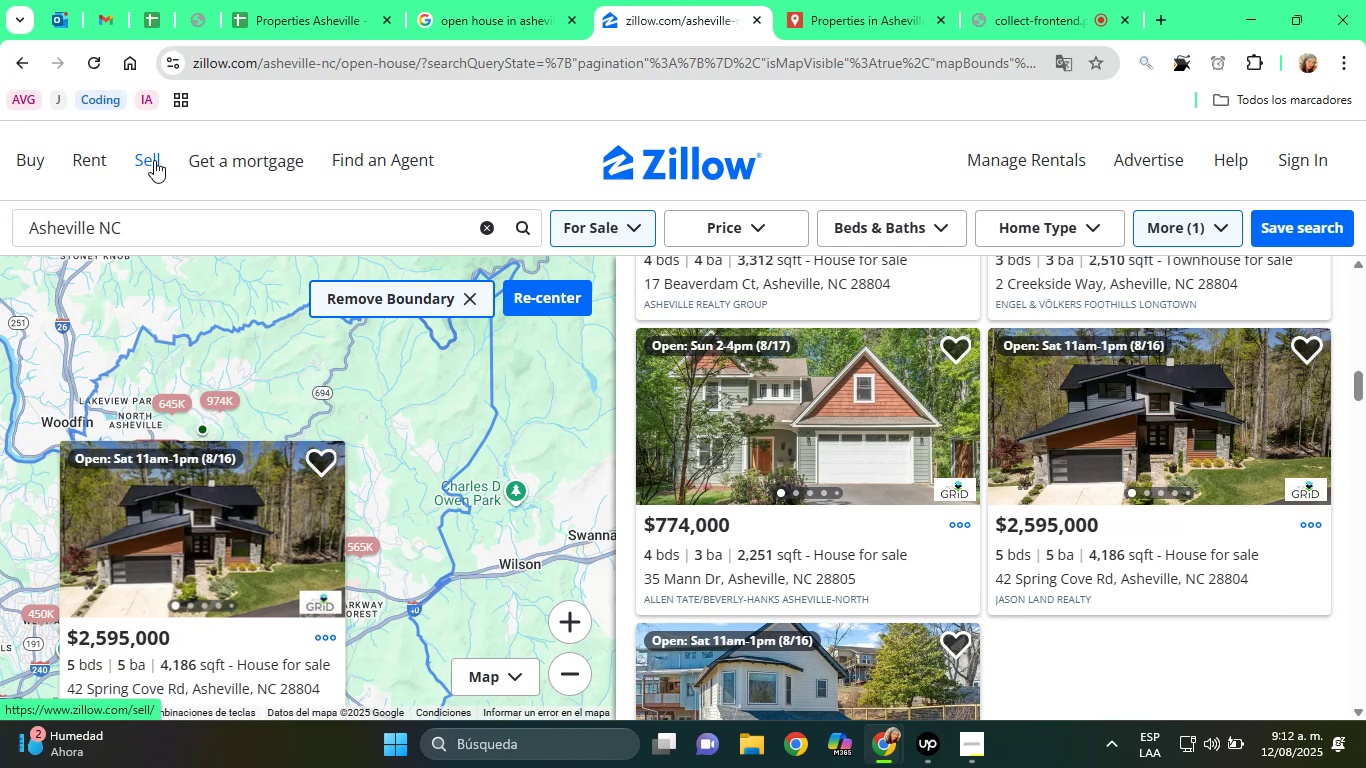 
scroll: coordinate [816, 395], scroll_direction: up, amount: 38.0
 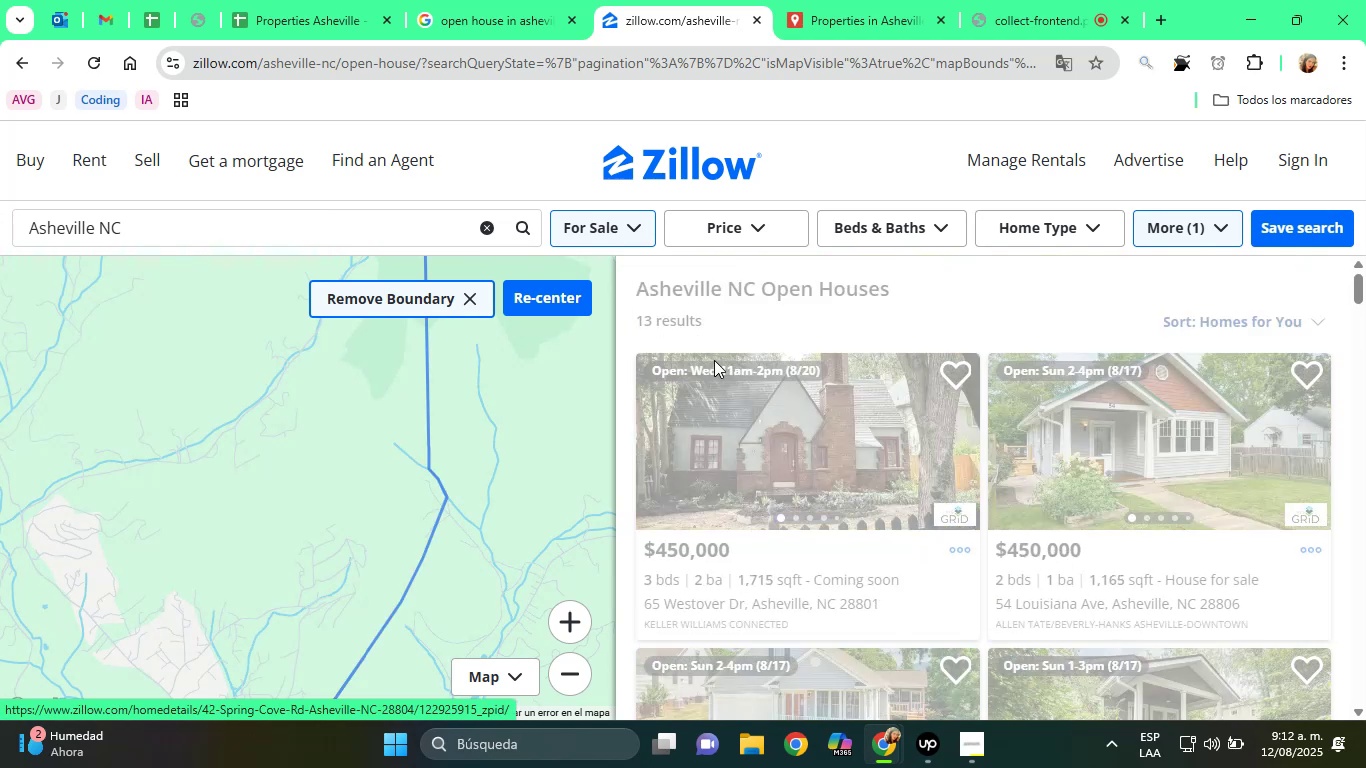 
scroll: coordinate [716, 319], scroll_direction: down, amount: 2.0
 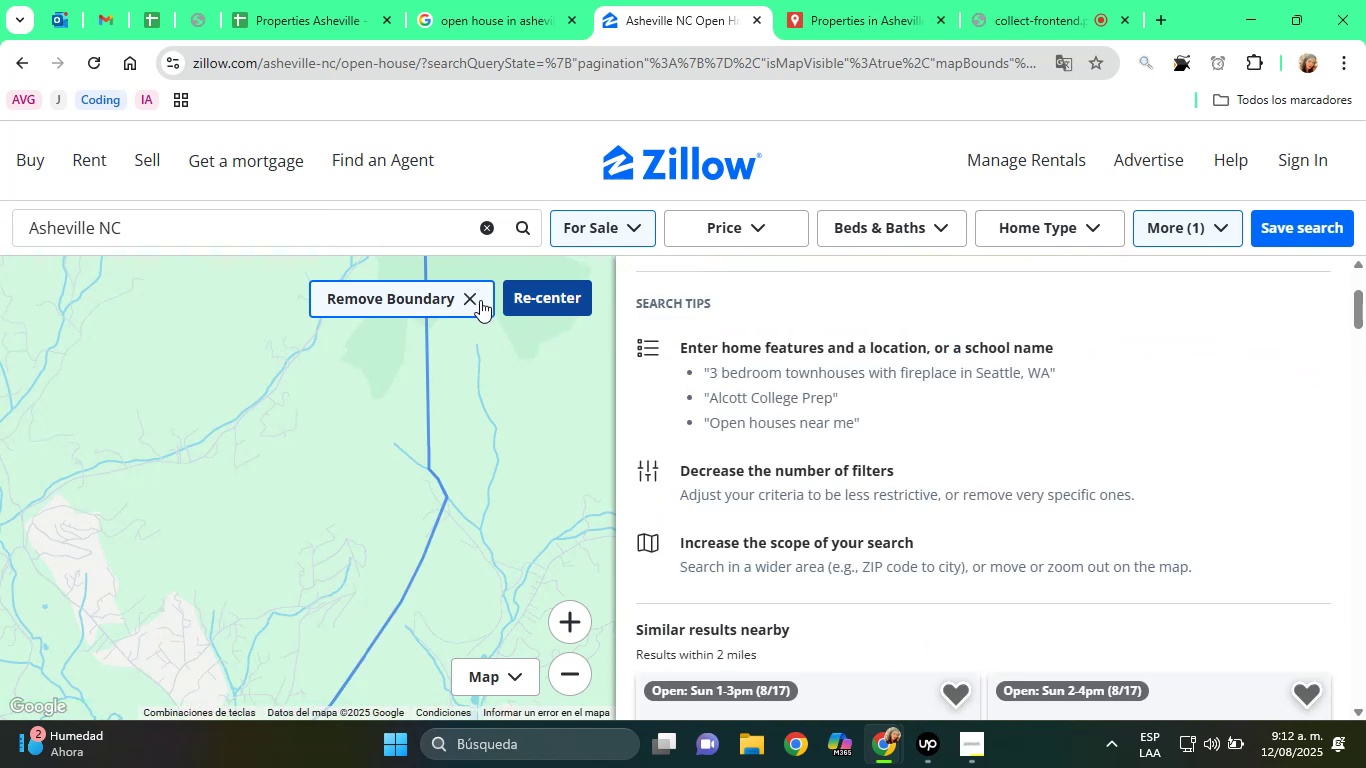 
left_click([480, 300])
 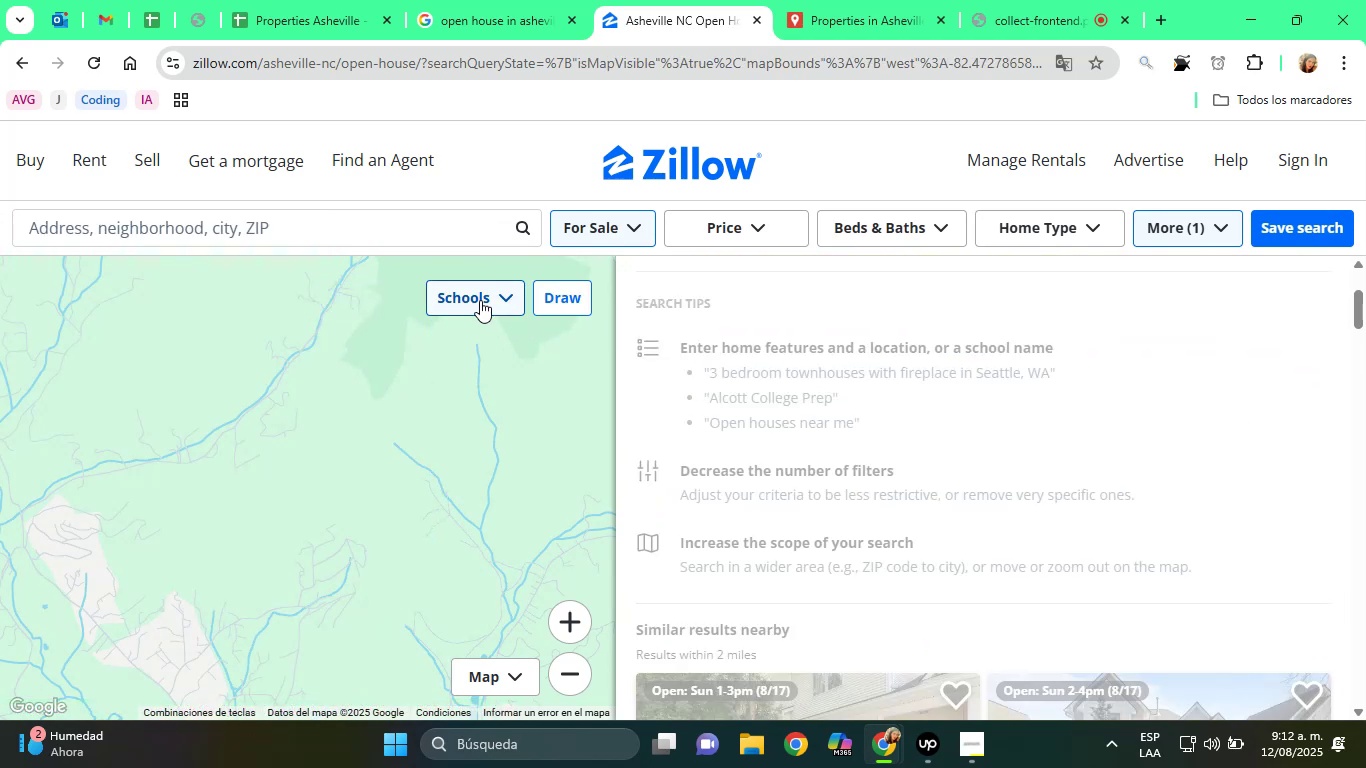 
scroll: coordinate [801, 388], scroll_direction: up, amount: 19.0
 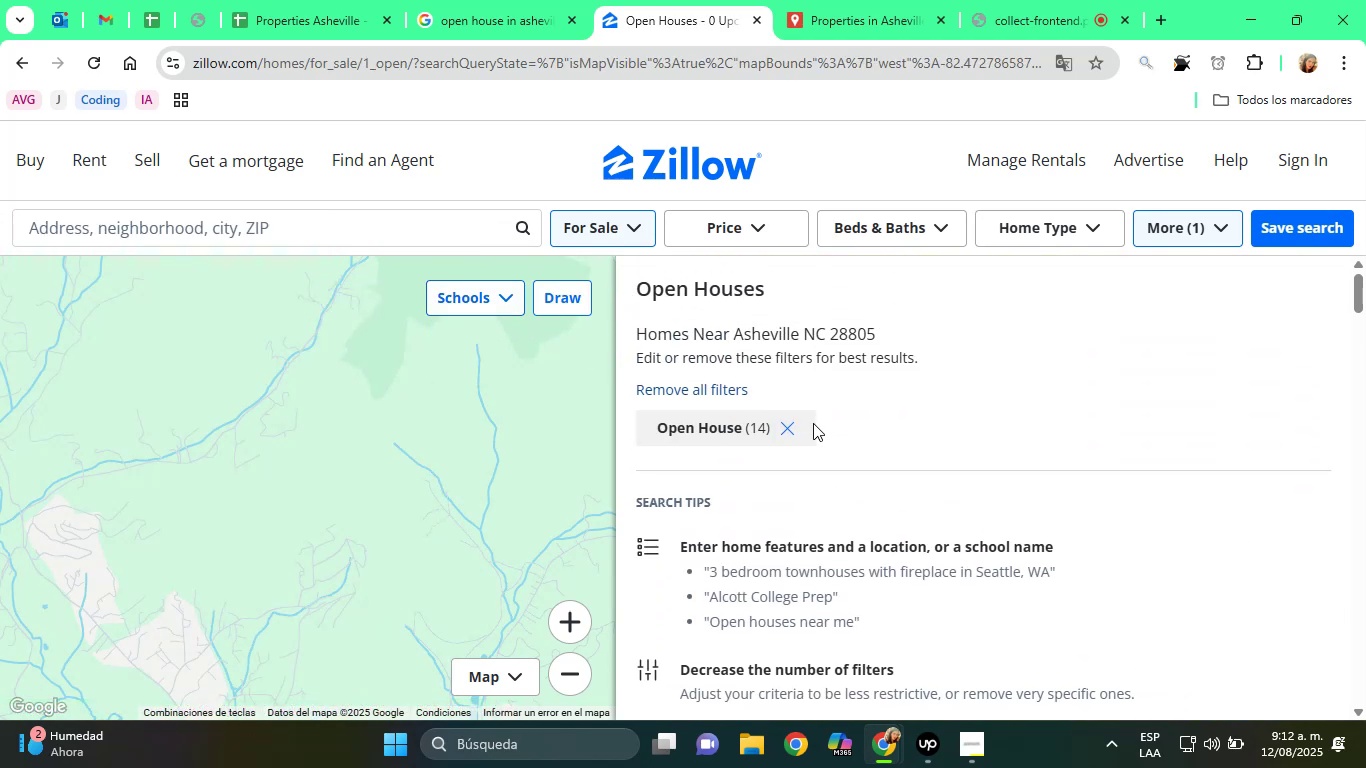 
scroll: coordinate [831, 431], scroll_direction: down, amount: 1.0
 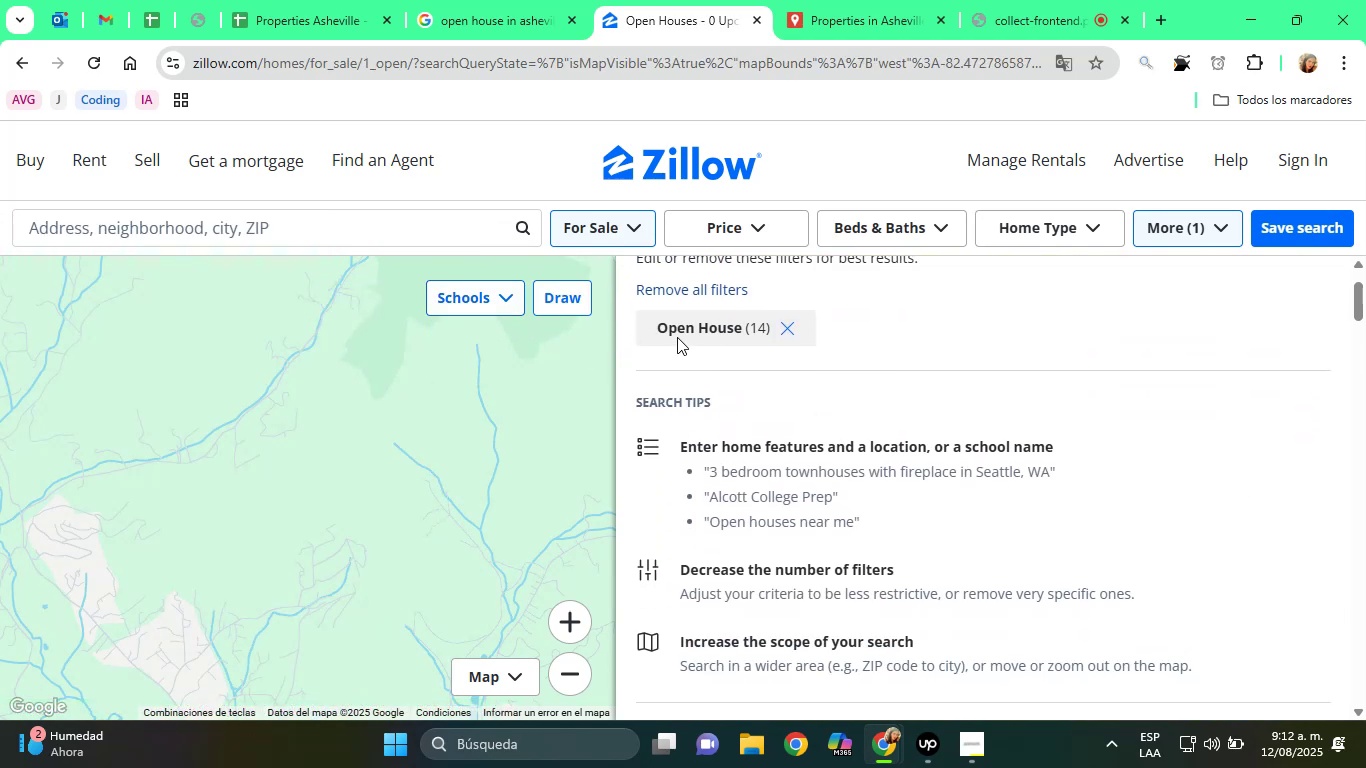 
double_click([679, 329])
 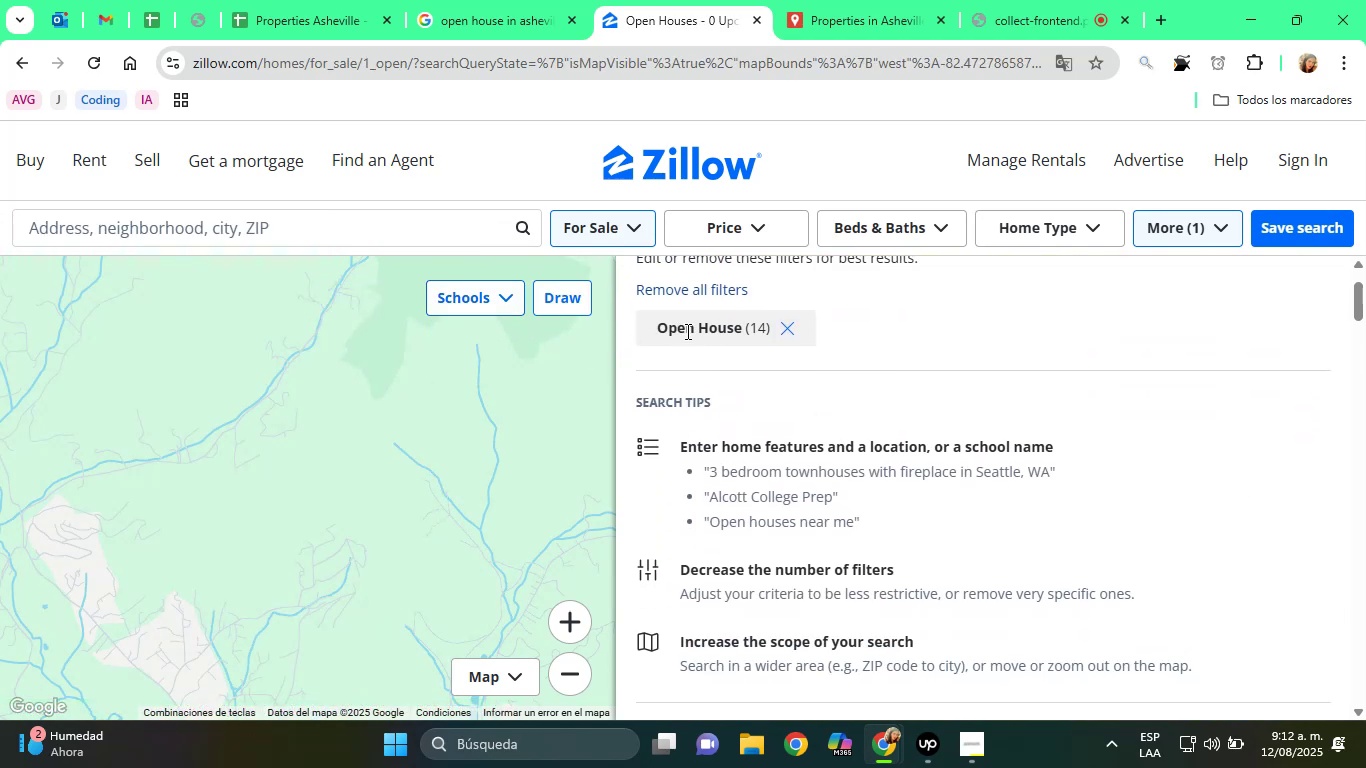 
scroll: coordinate [897, 494], scroll_direction: down, amount: 7.0
 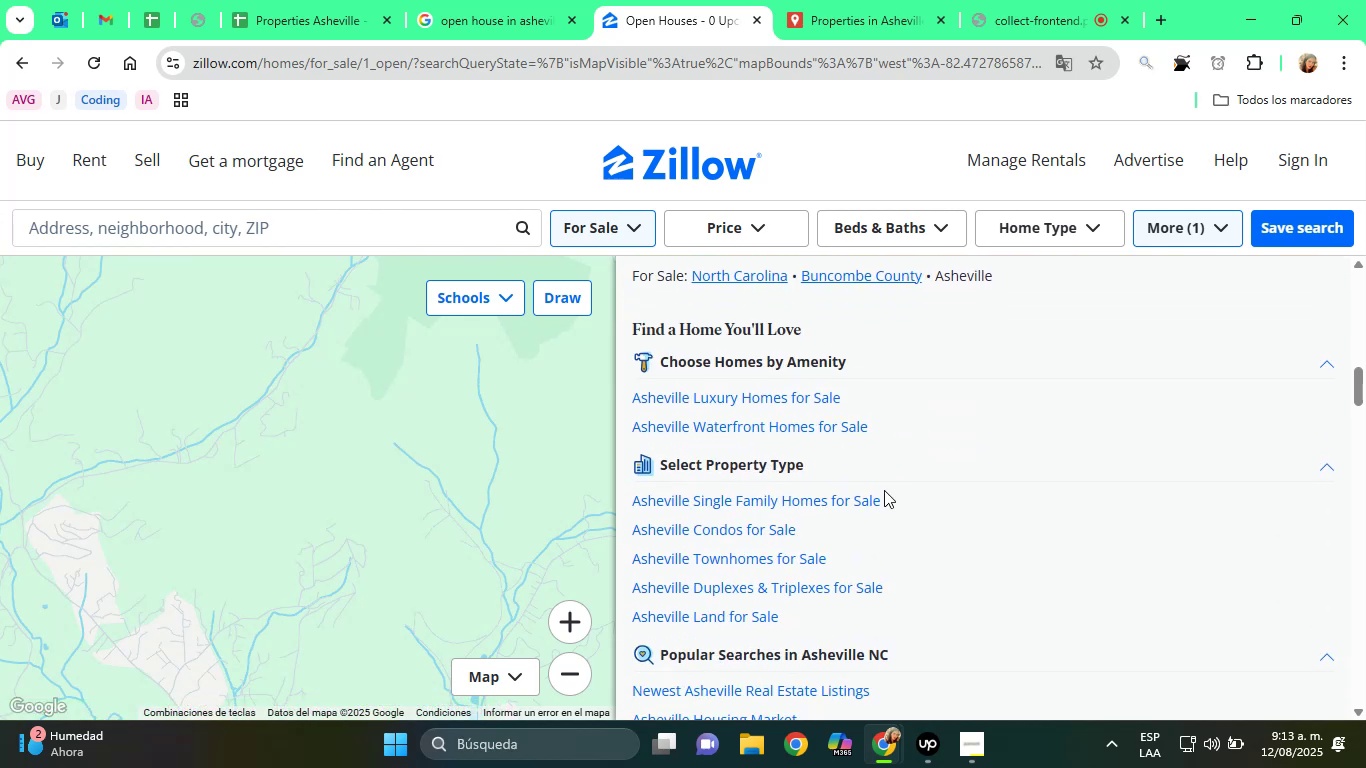 
scroll: coordinate [845, 439], scroll_direction: up, amount: 29.0
 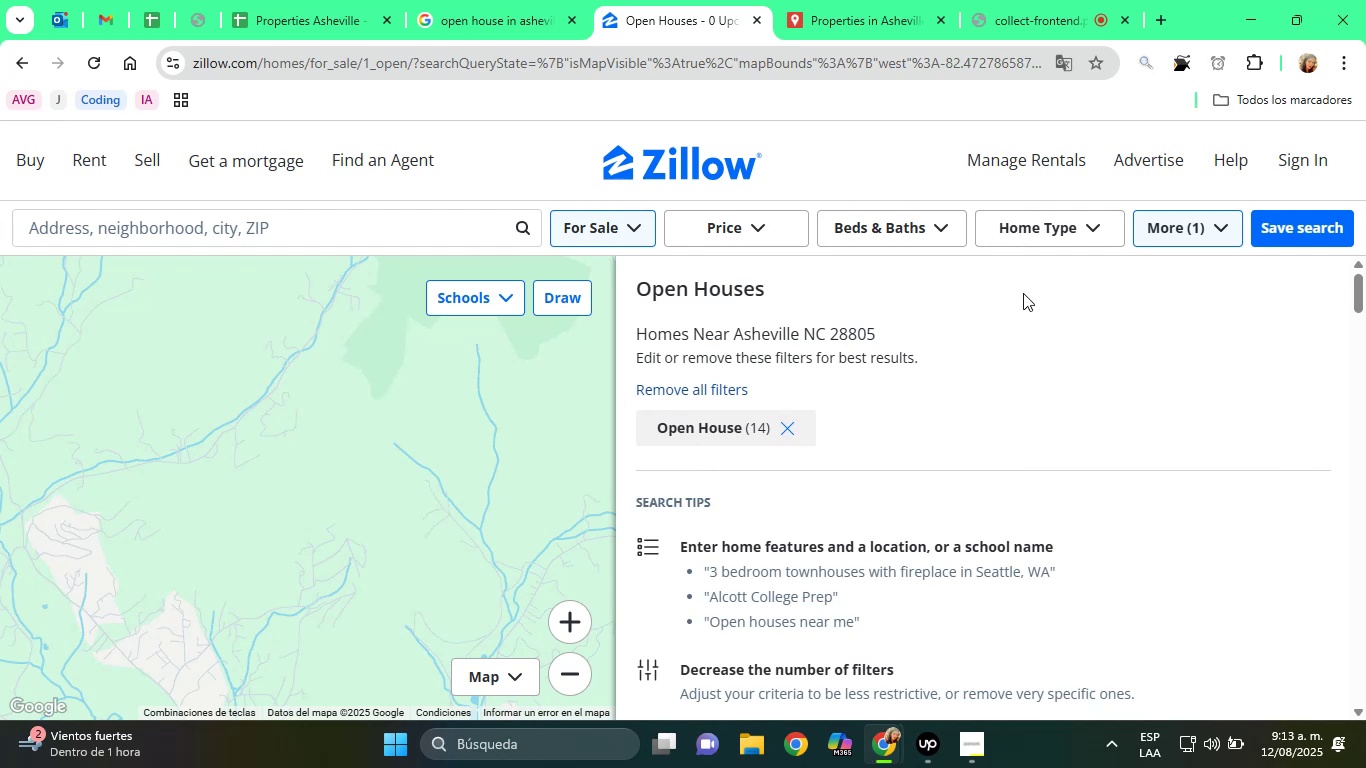 
wait(29.13)
 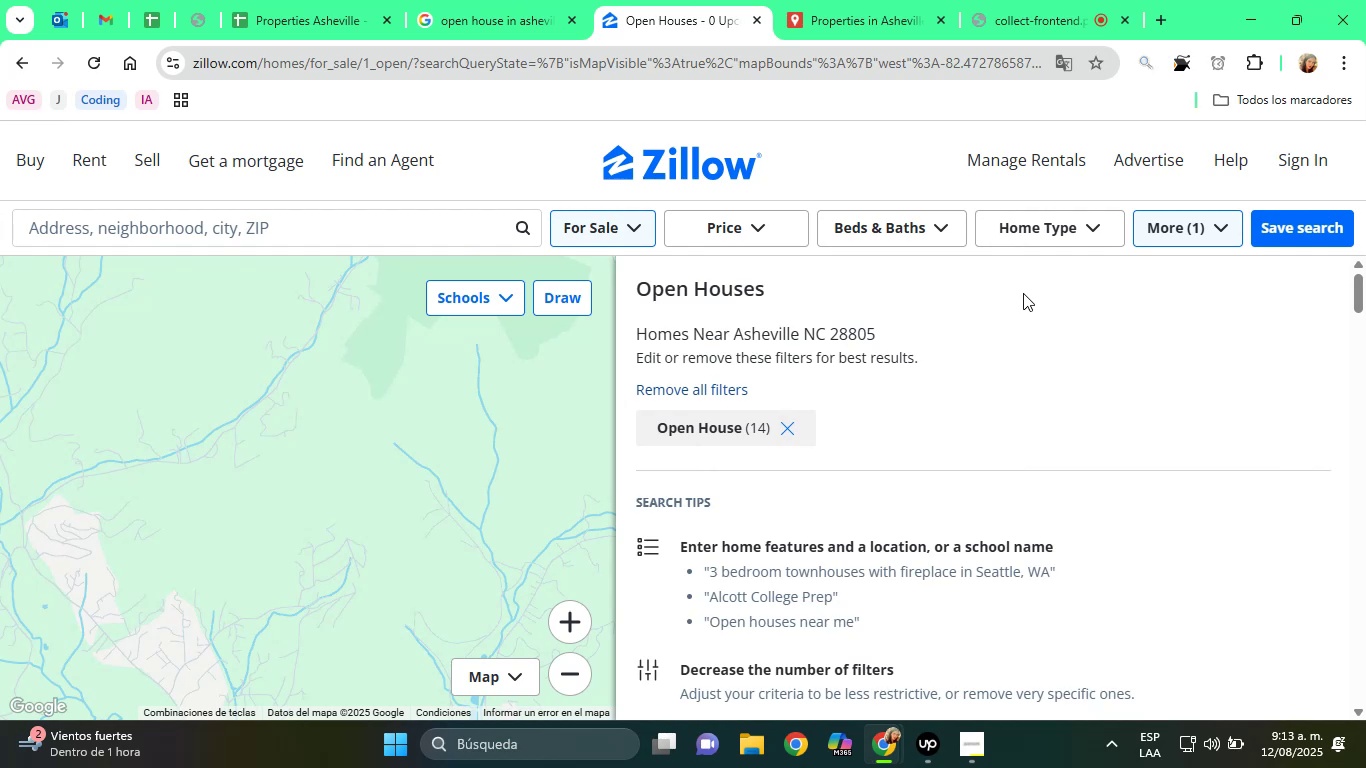 
left_click([21, 63])
 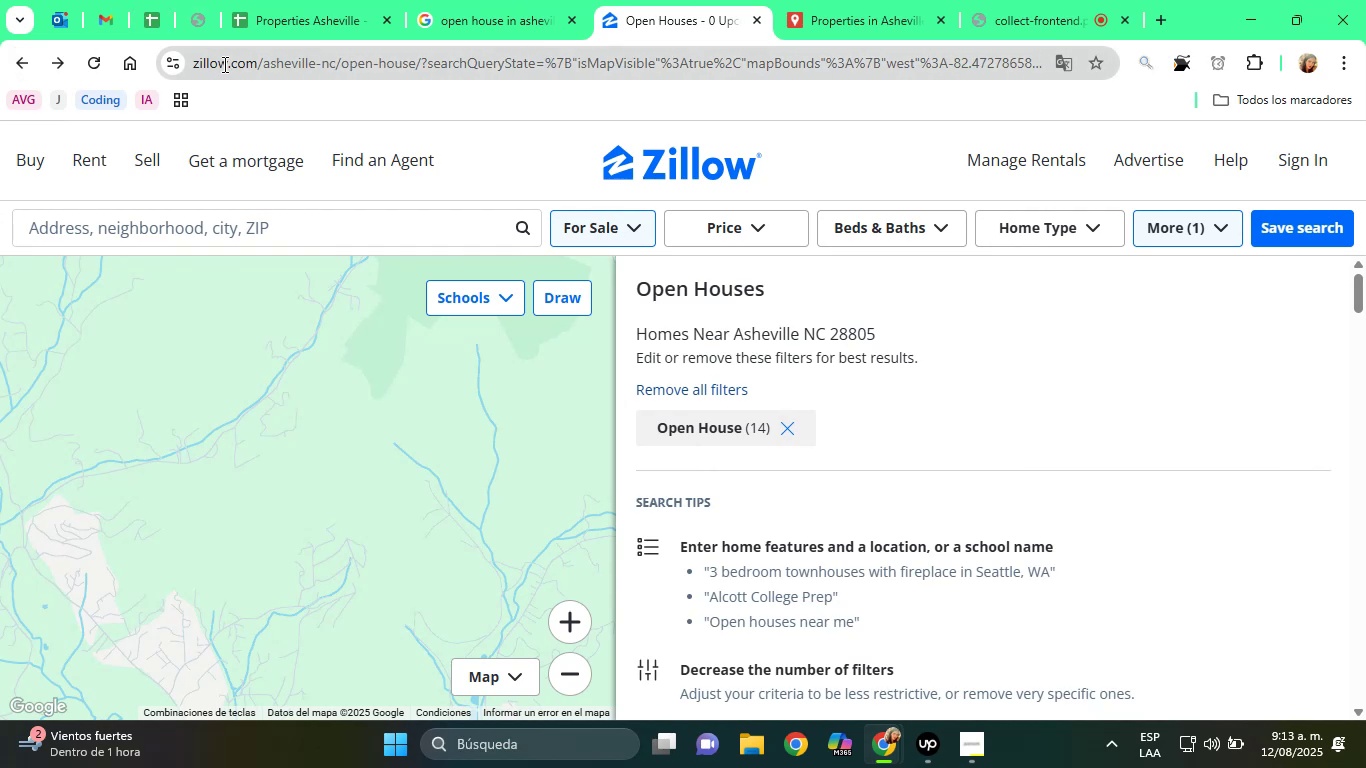 
left_click([754, 20])
 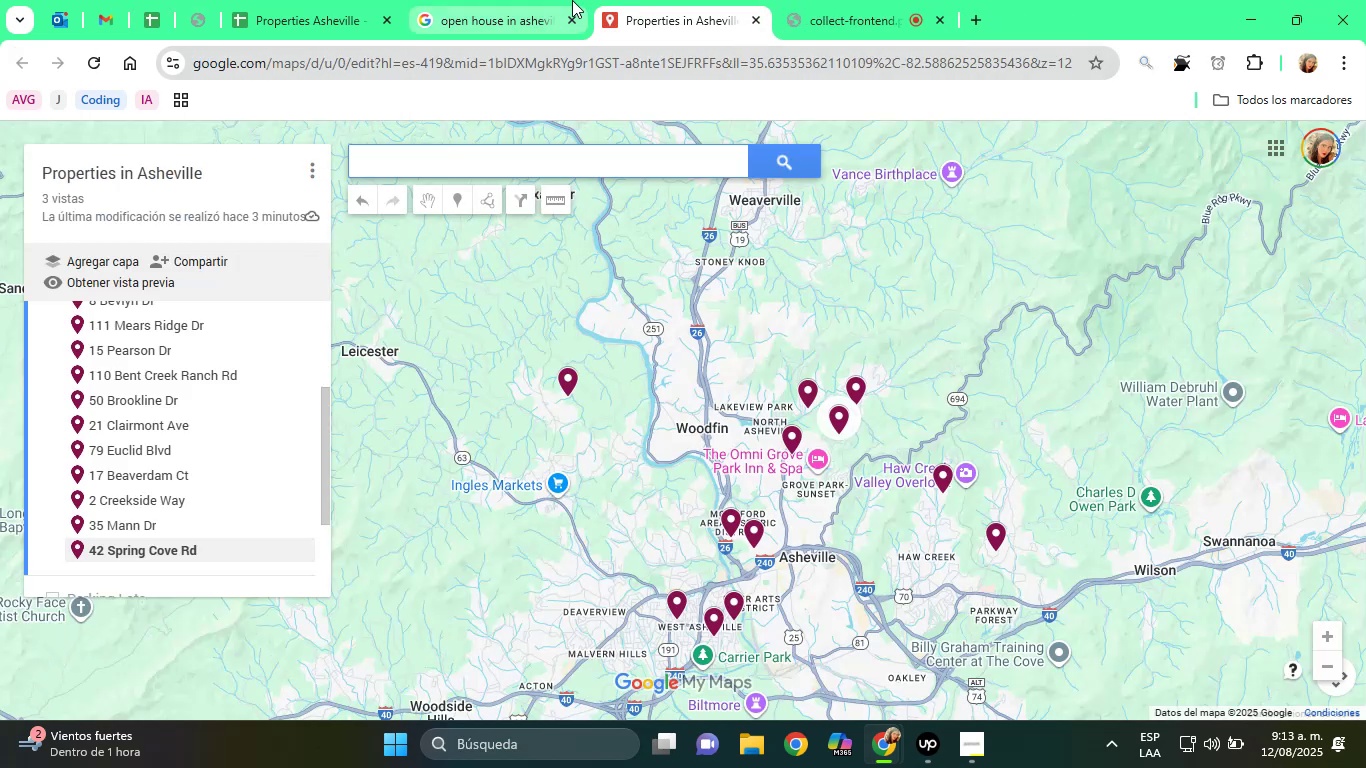 
left_click([547, 0])
 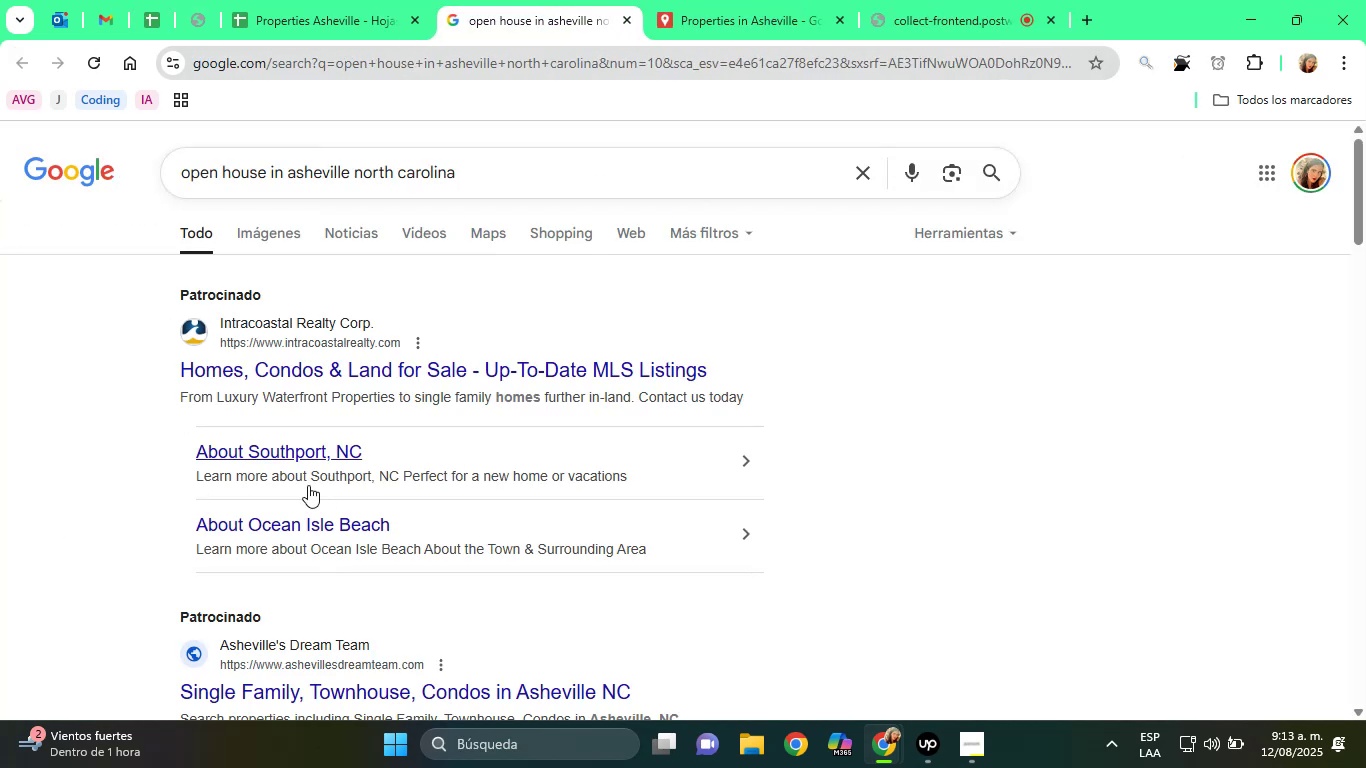 
scroll: coordinate [158, 512], scroll_direction: down, amount: 6.0
 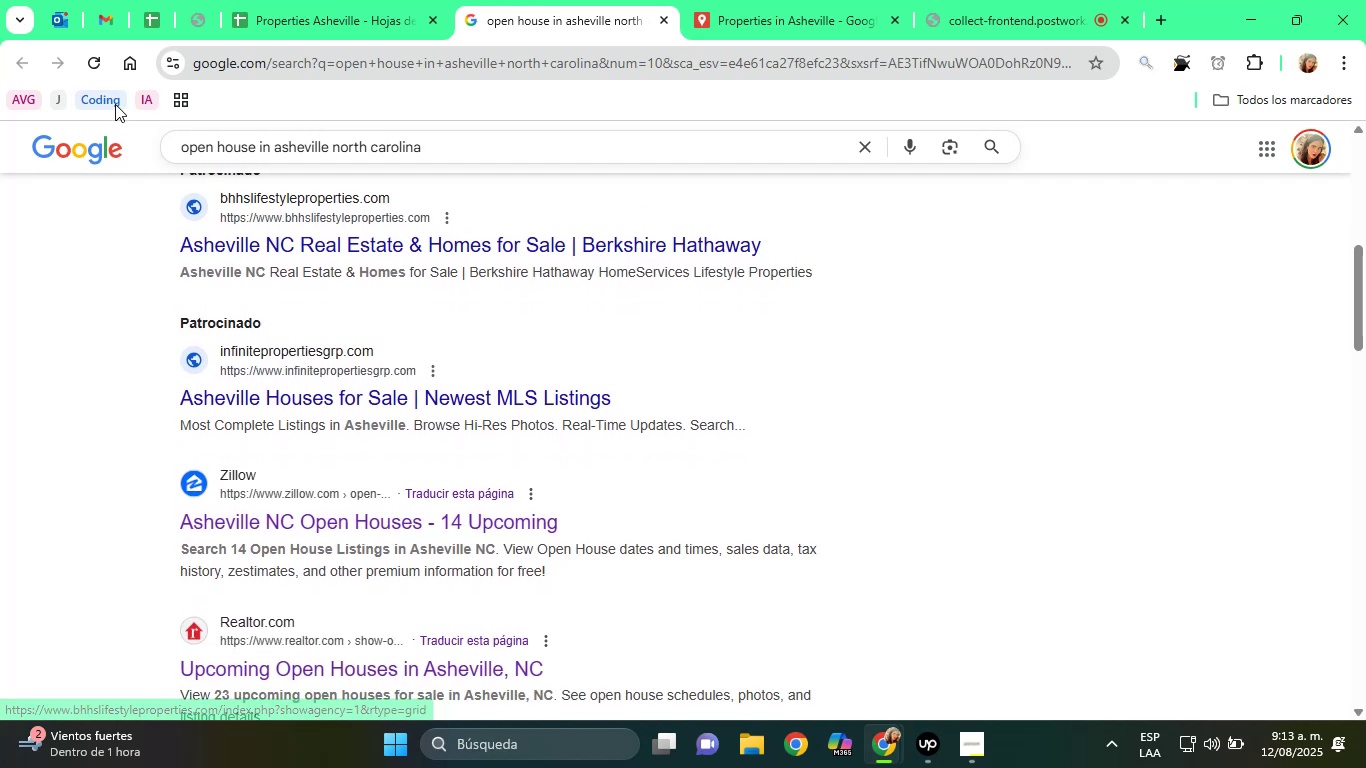 
left_click([89, 65])
 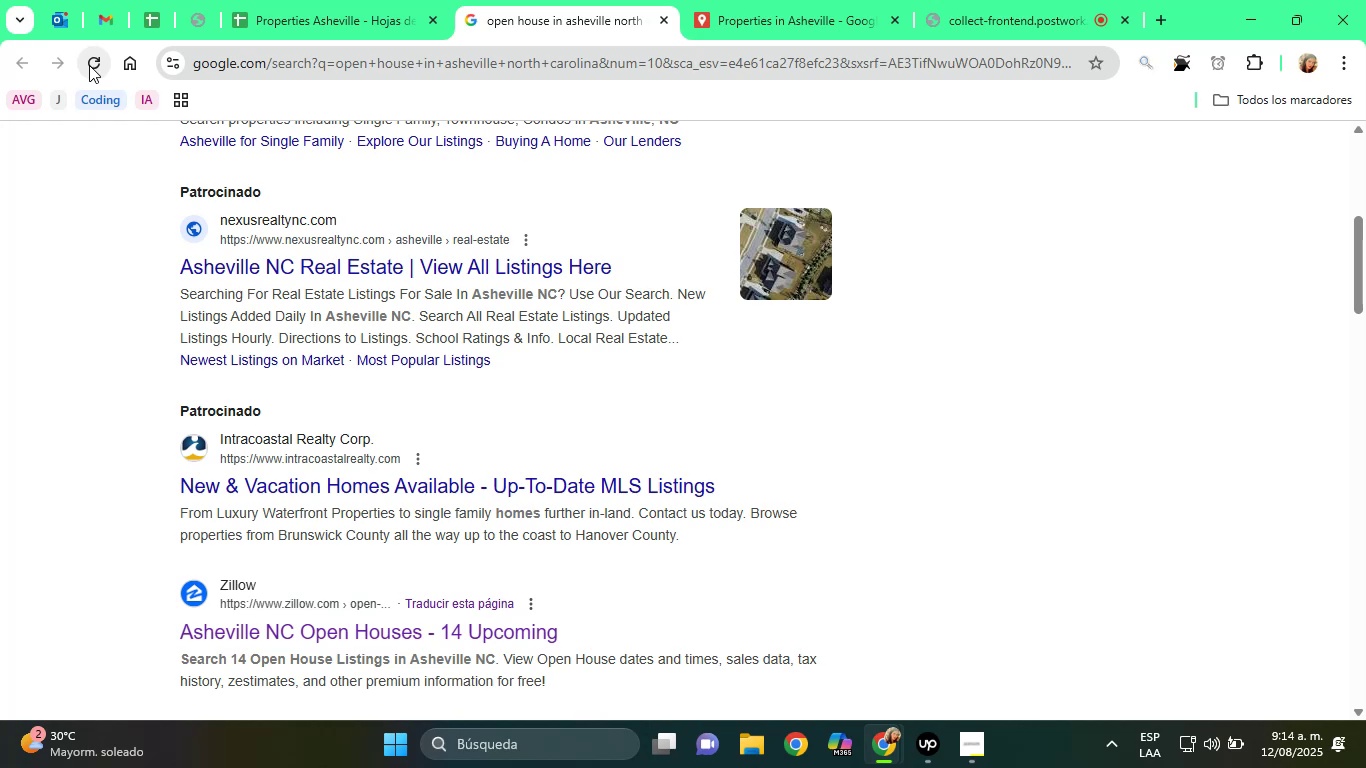 
wait(59.15)
 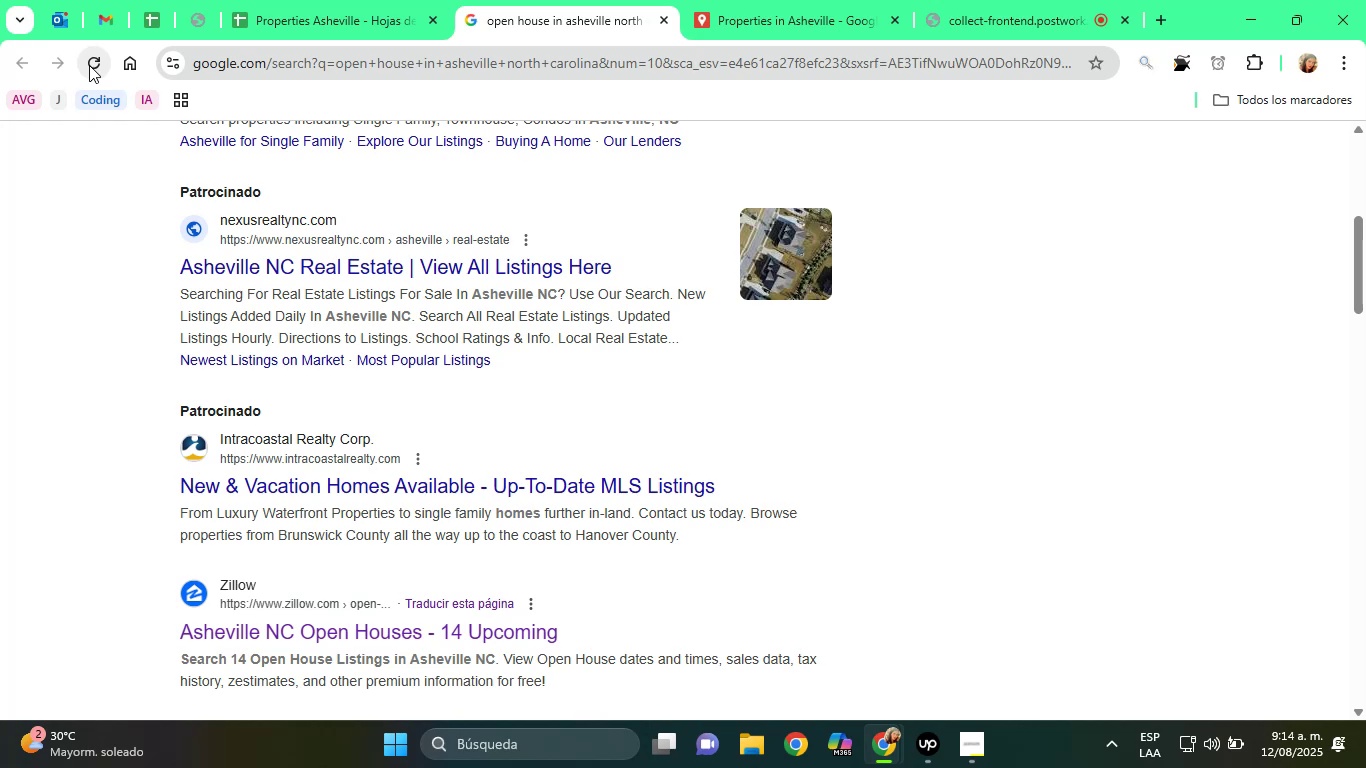 
scroll: coordinate [629, 590], scroll_direction: down, amount: 1.0
 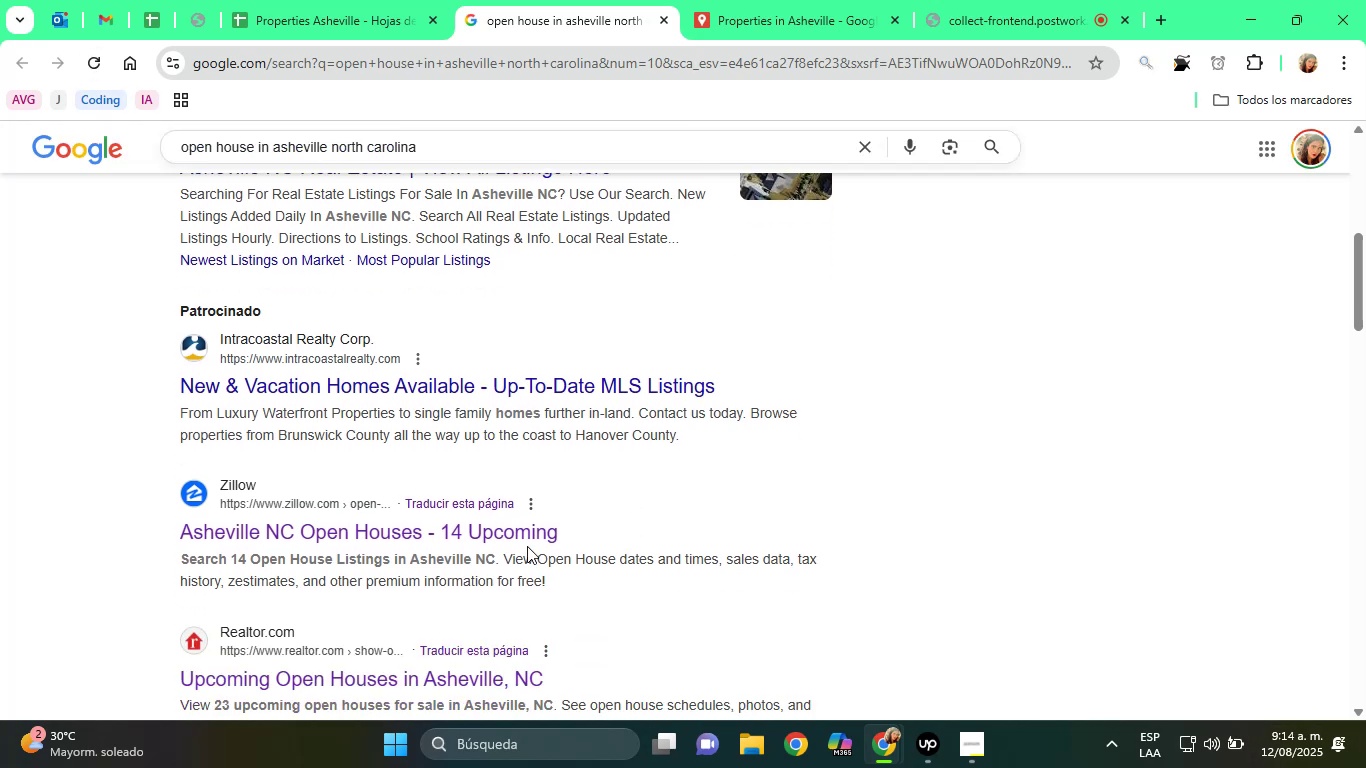 
right_click([517, 541])
 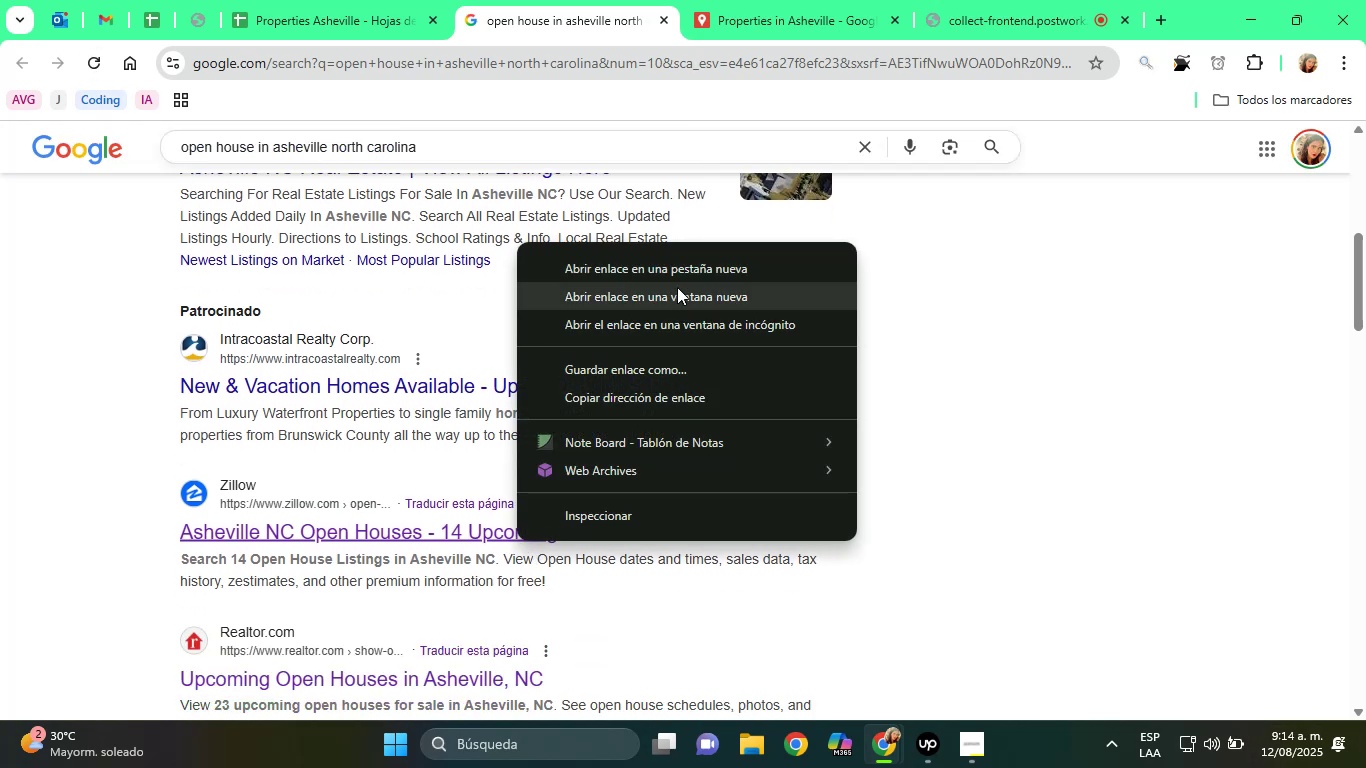 
left_click([662, 274])
 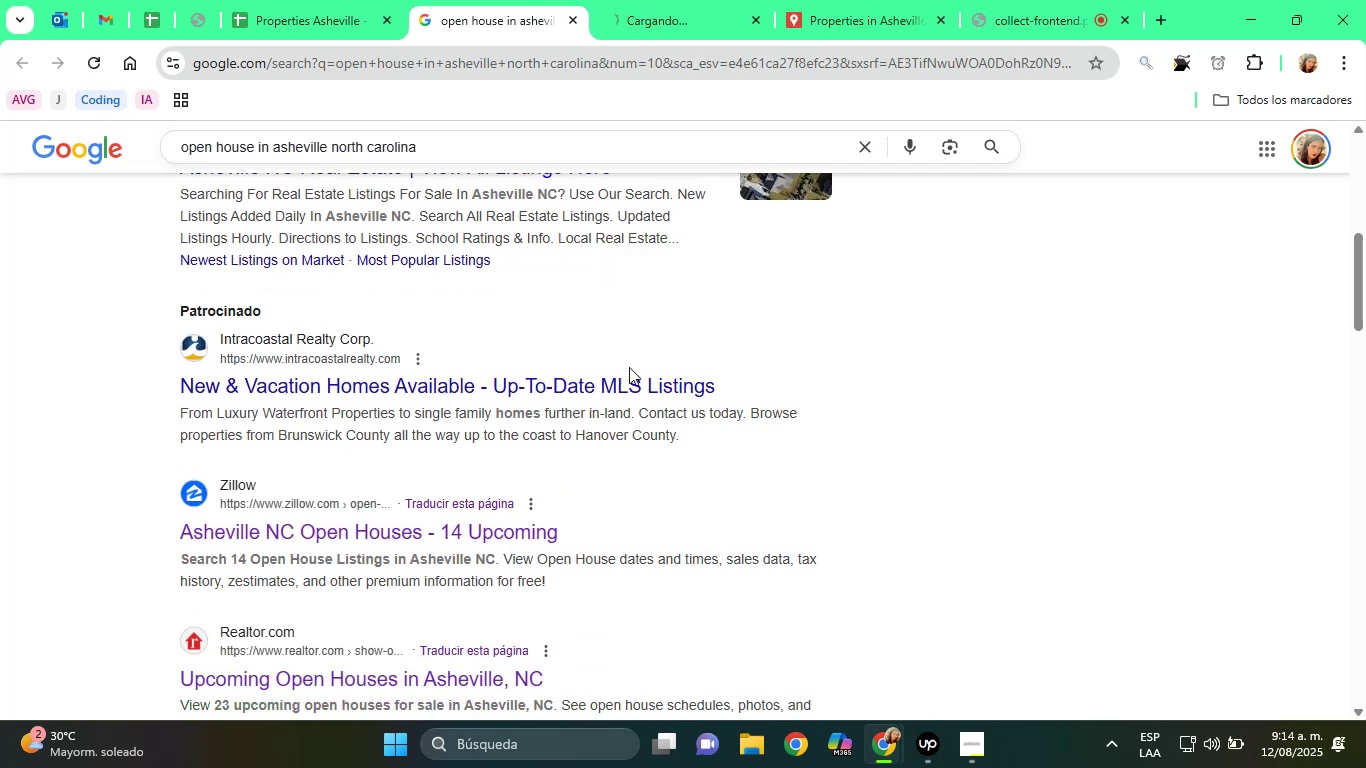 
scroll: coordinate [622, 372], scroll_direction: down, amount: 2.0
 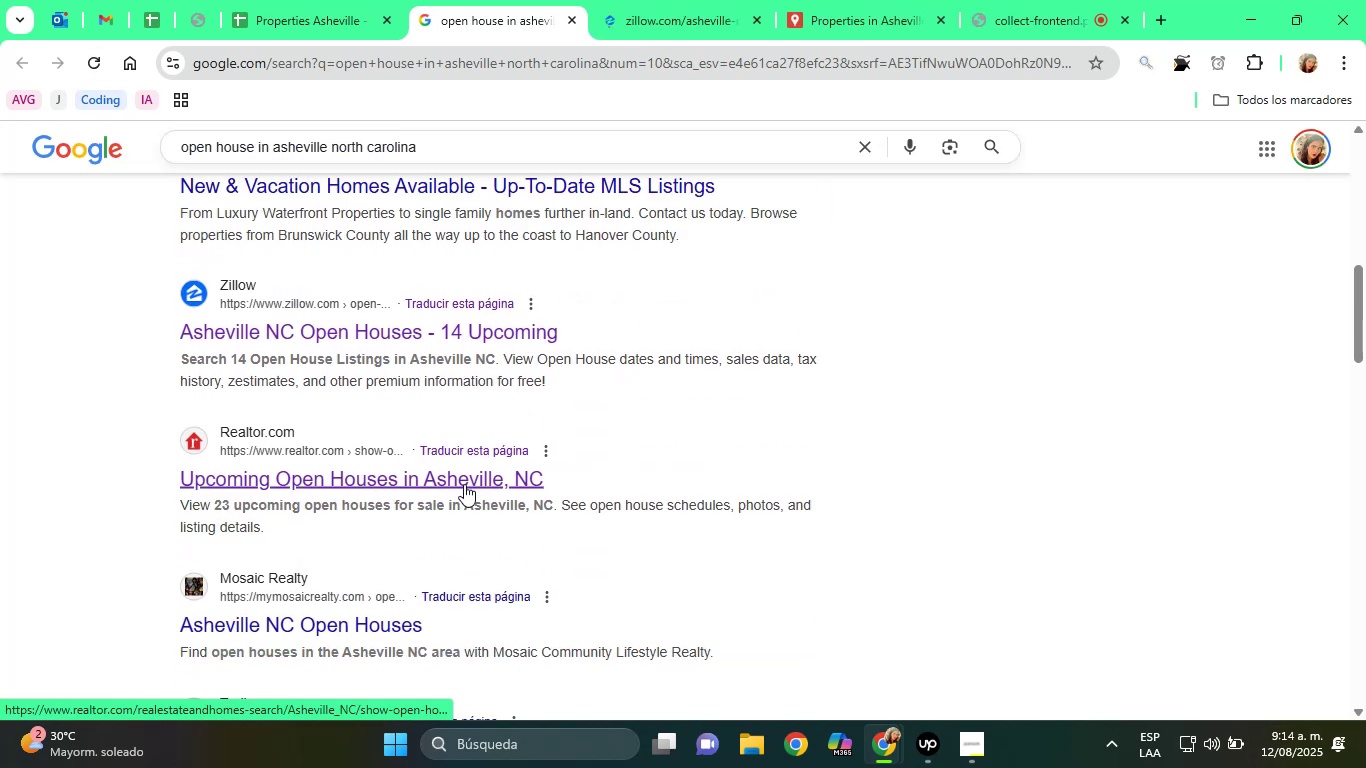 
mouse_move([647, 19])
 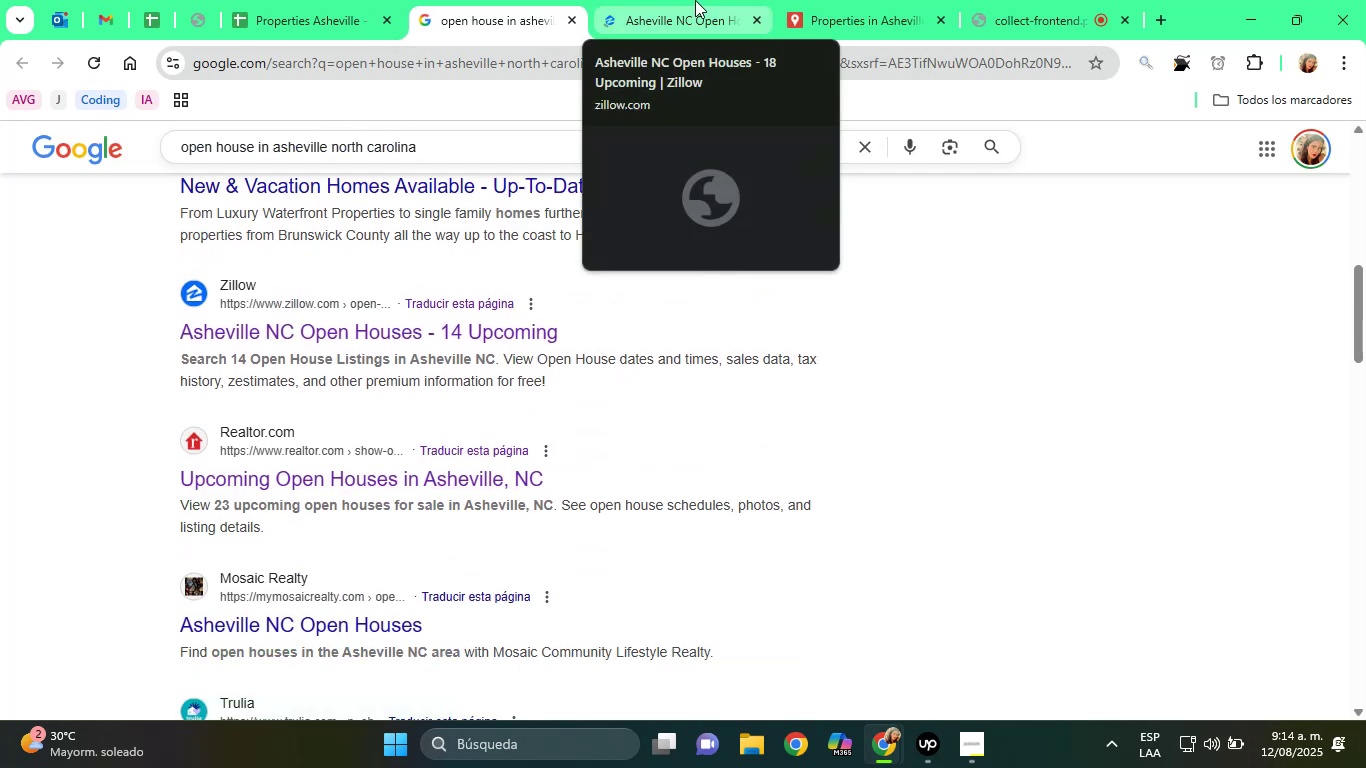 
left_click([685, 0])
 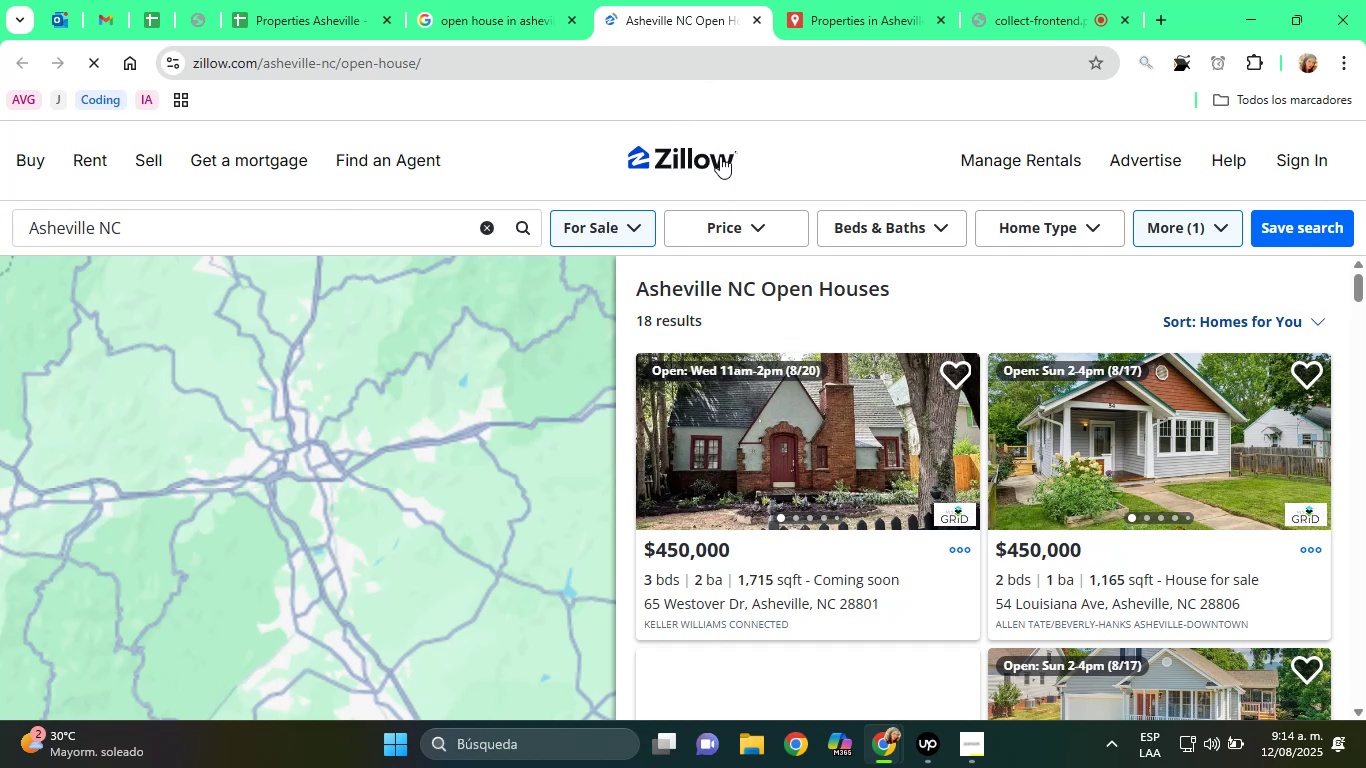 
mouse_move([973, 271])
 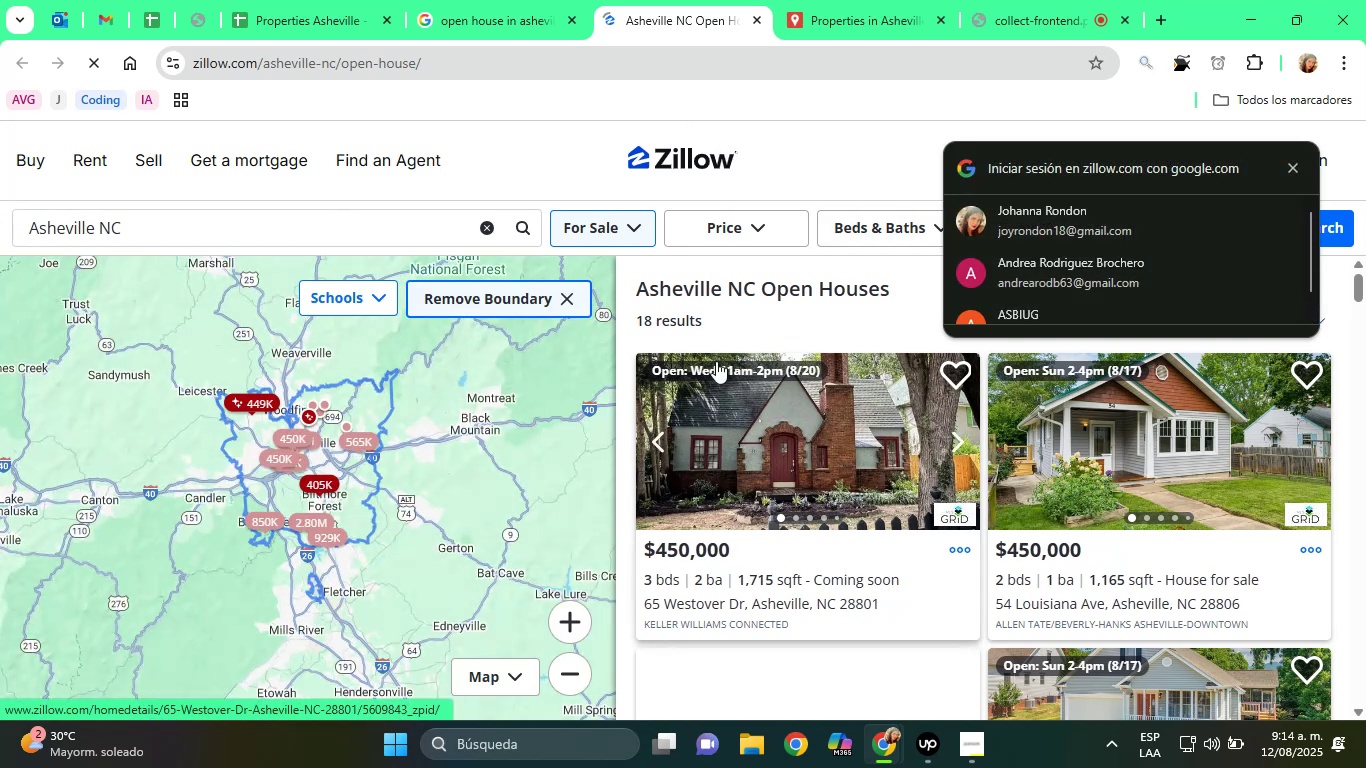 
mouse_move([312, 40])
 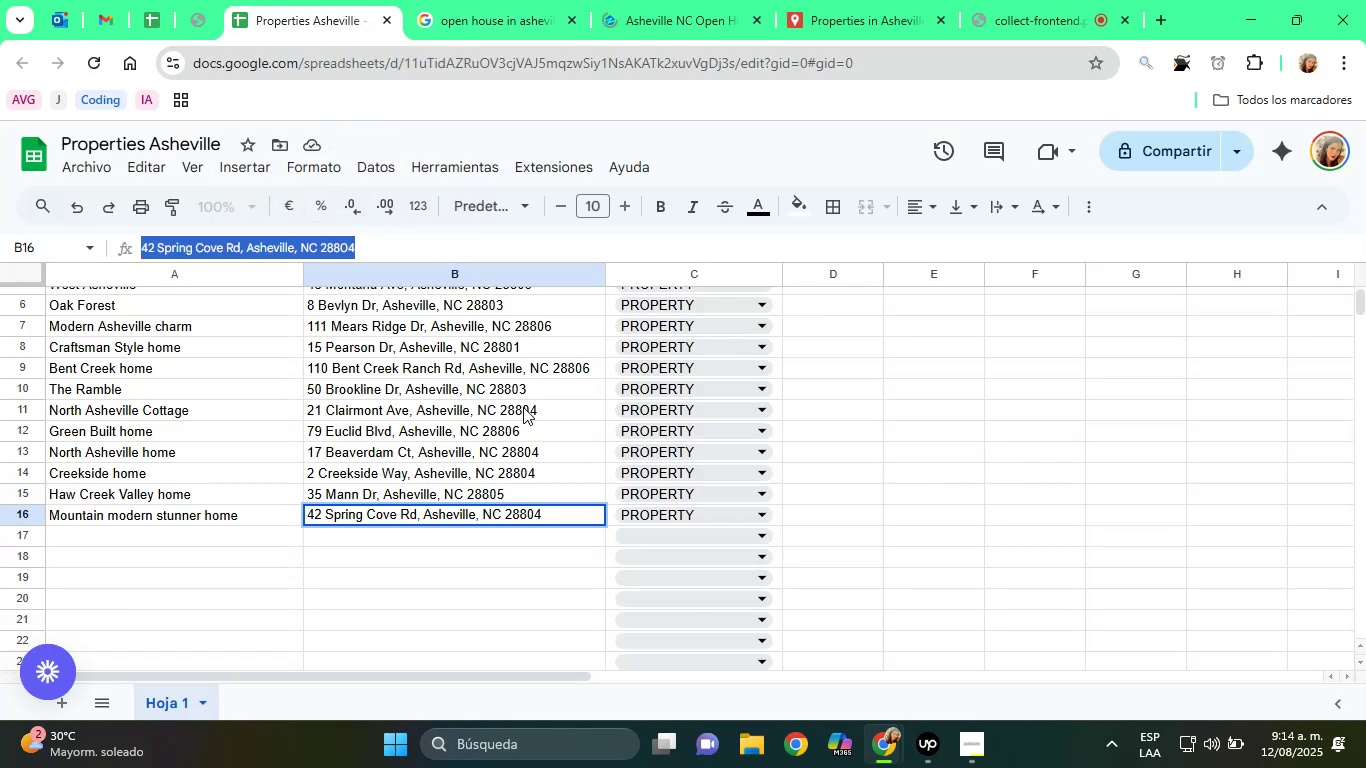 
scroll: coordinate [523, 407], scroll_direction: up, amount: 1.0
 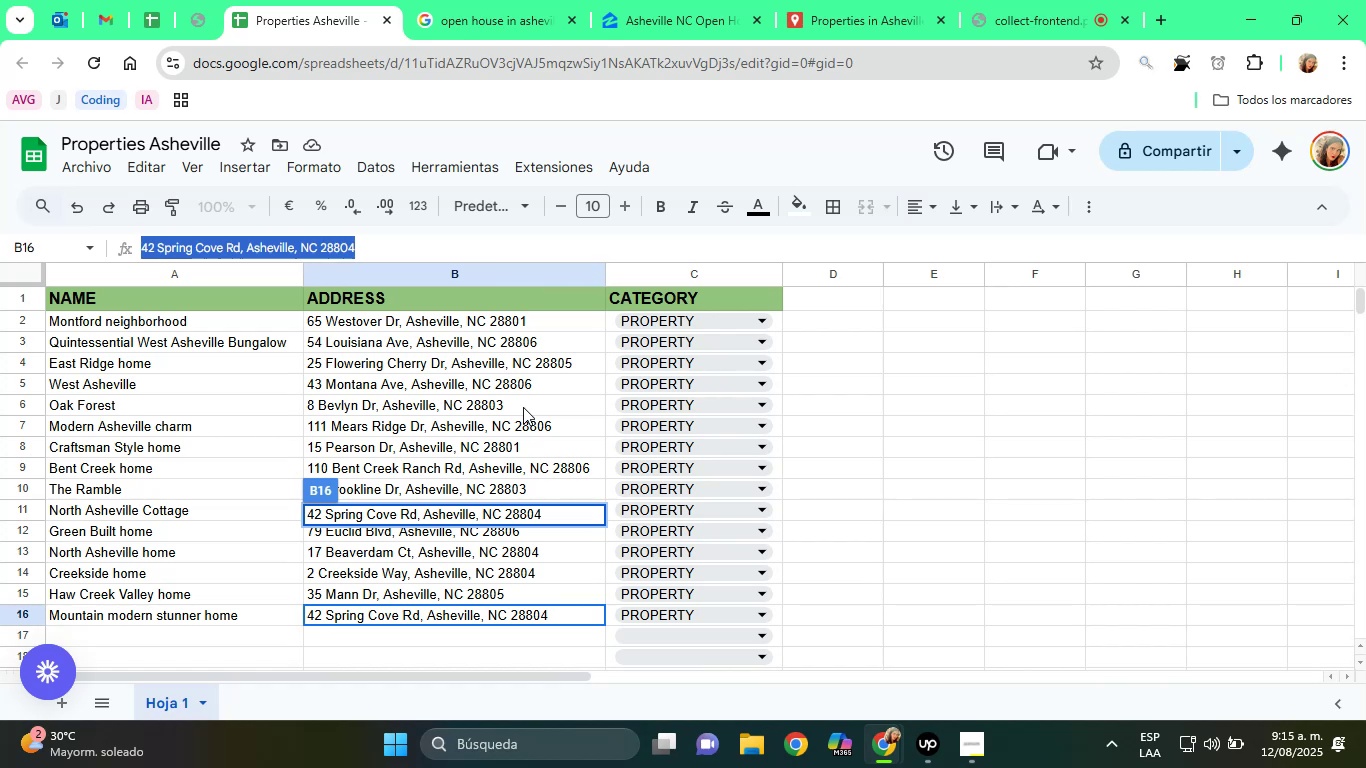 
scroll: coordinate [523, 407], scroll_direction: down, amount: 1.0
 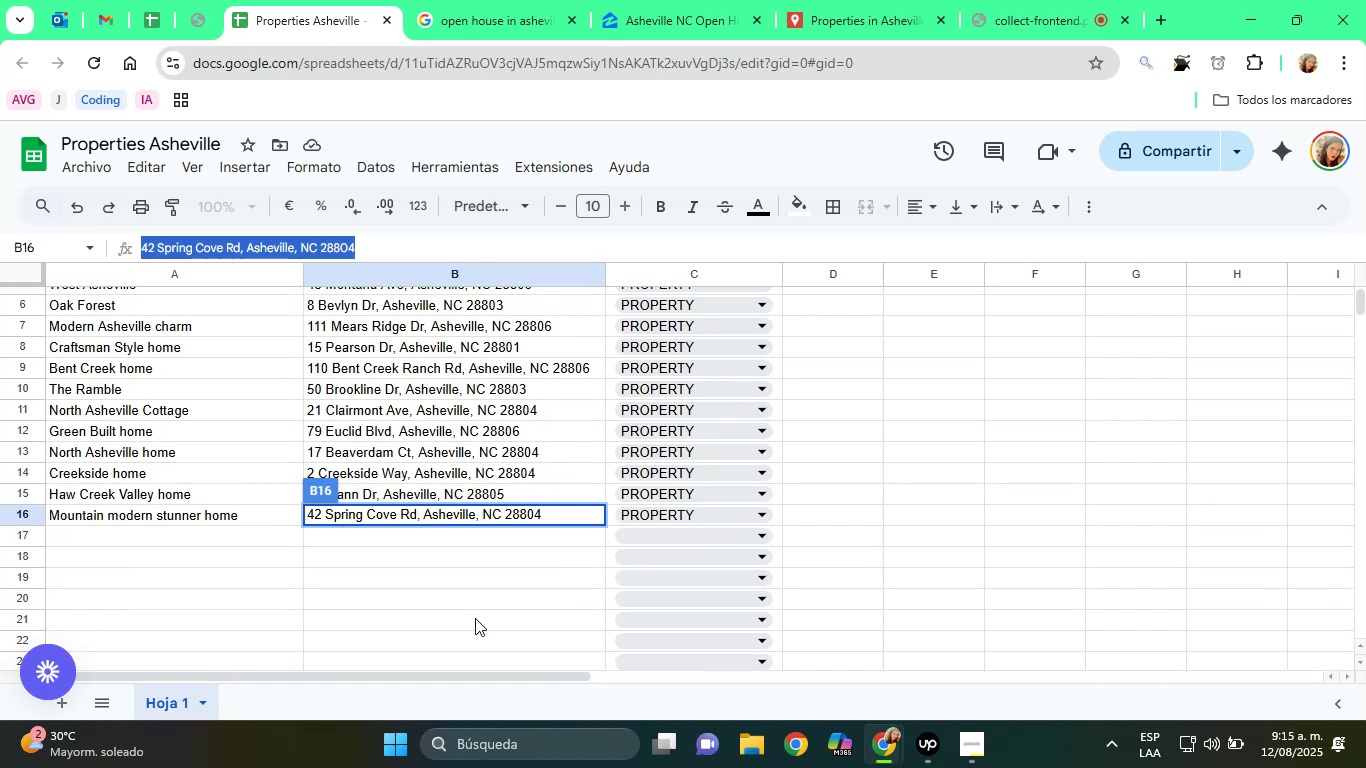 
left_click([467, 599])
 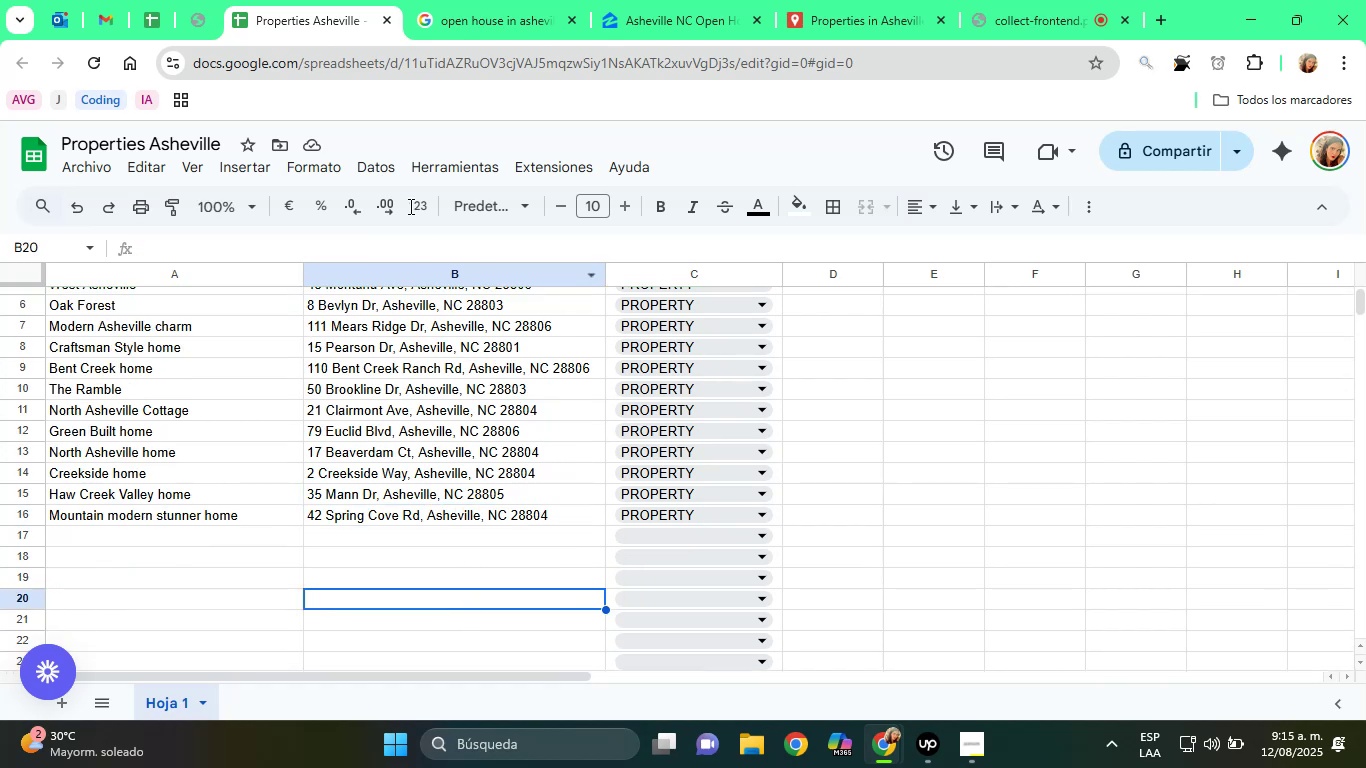 
scroll: coordinate [507, 394], scroll_direction: up, amount: 4.0
 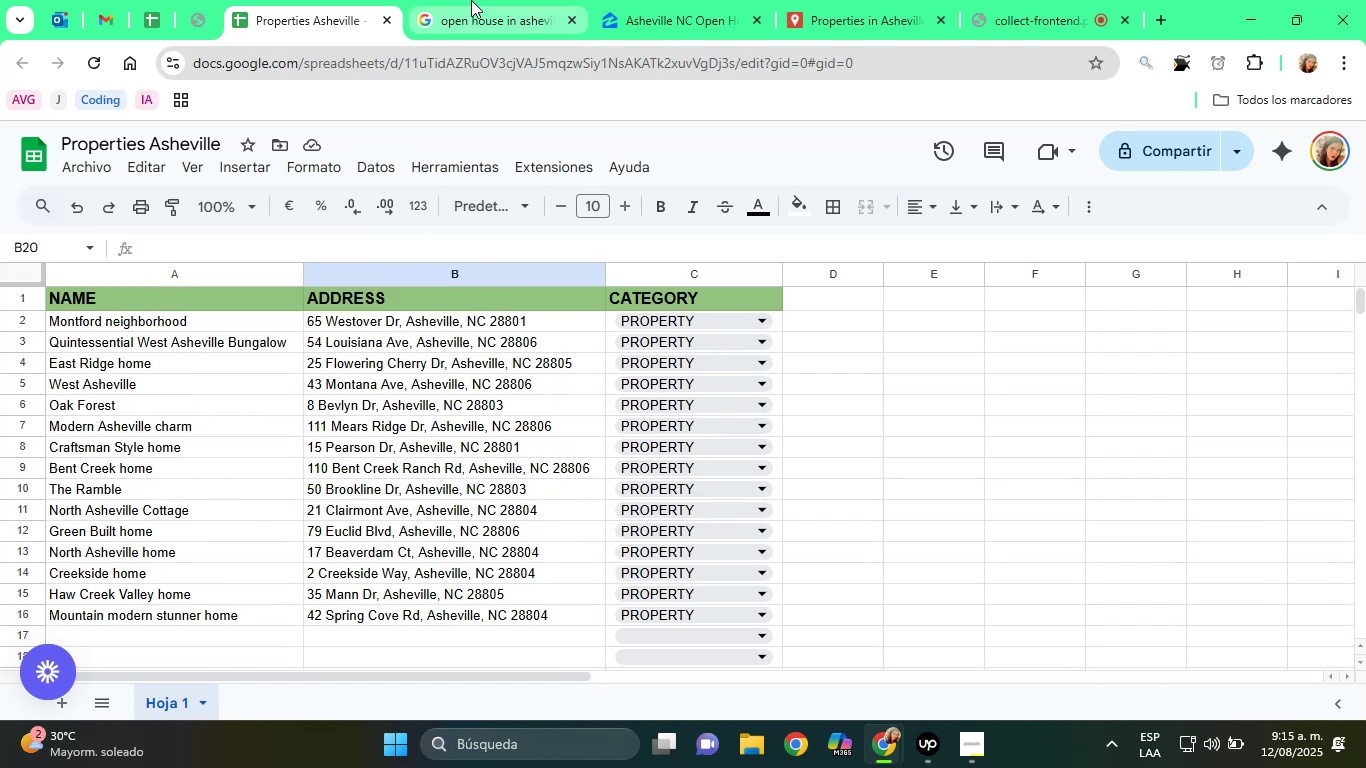 
left_click([485, 0])
 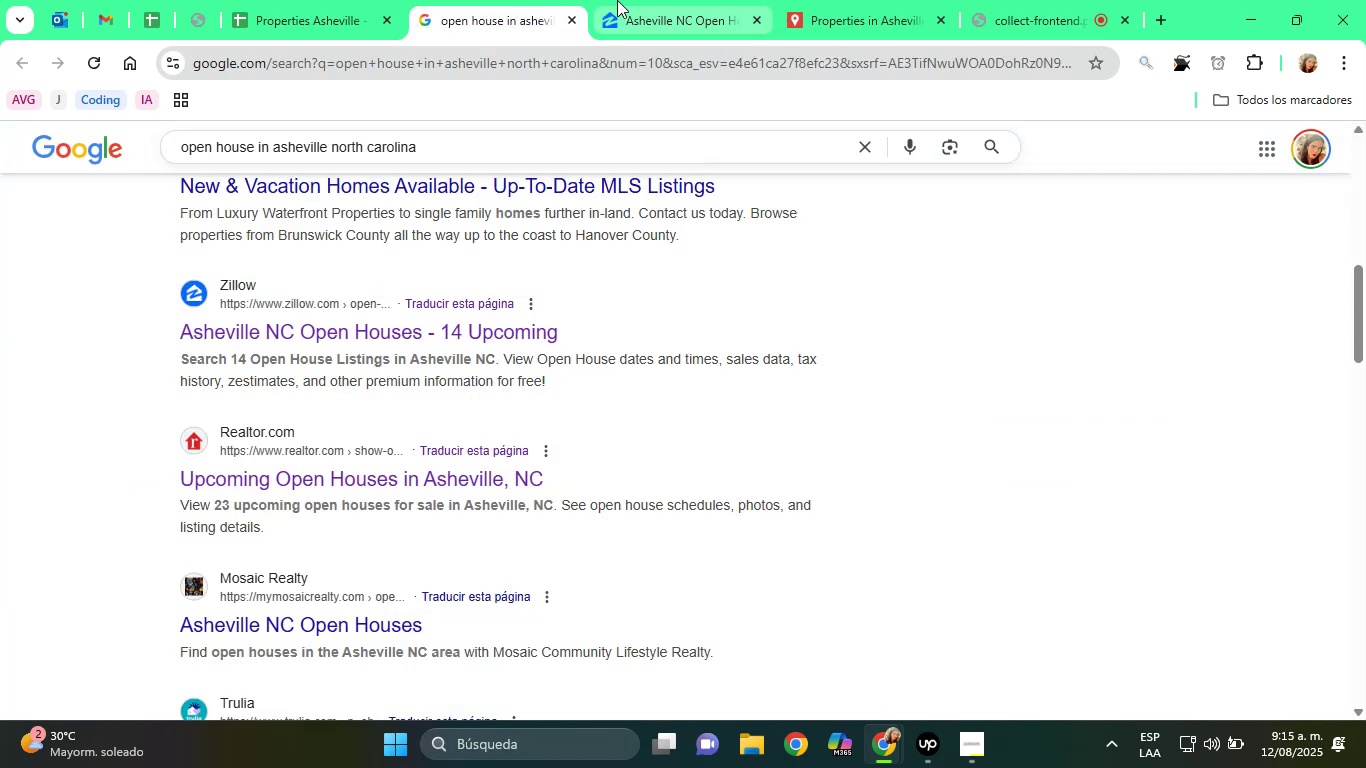 
left_click([617, 0])
 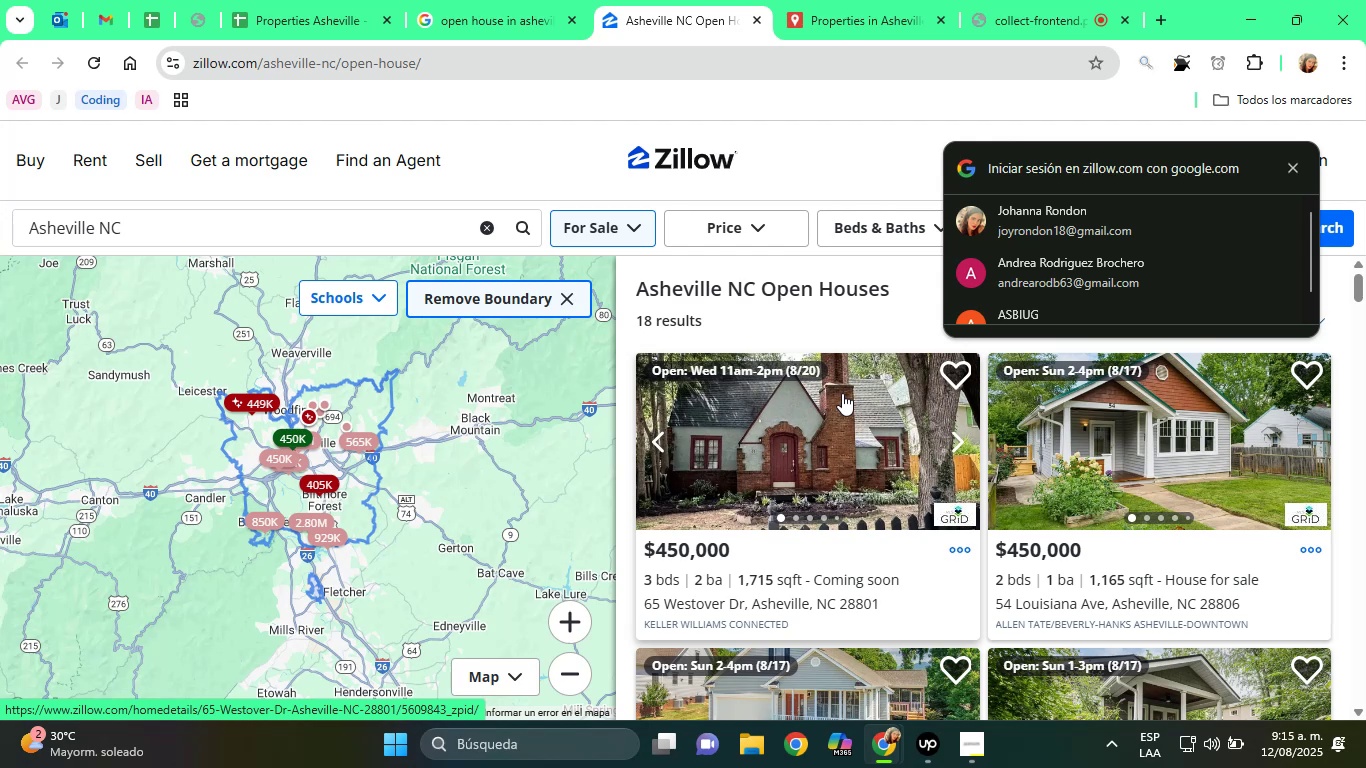 
wait(24.79)
 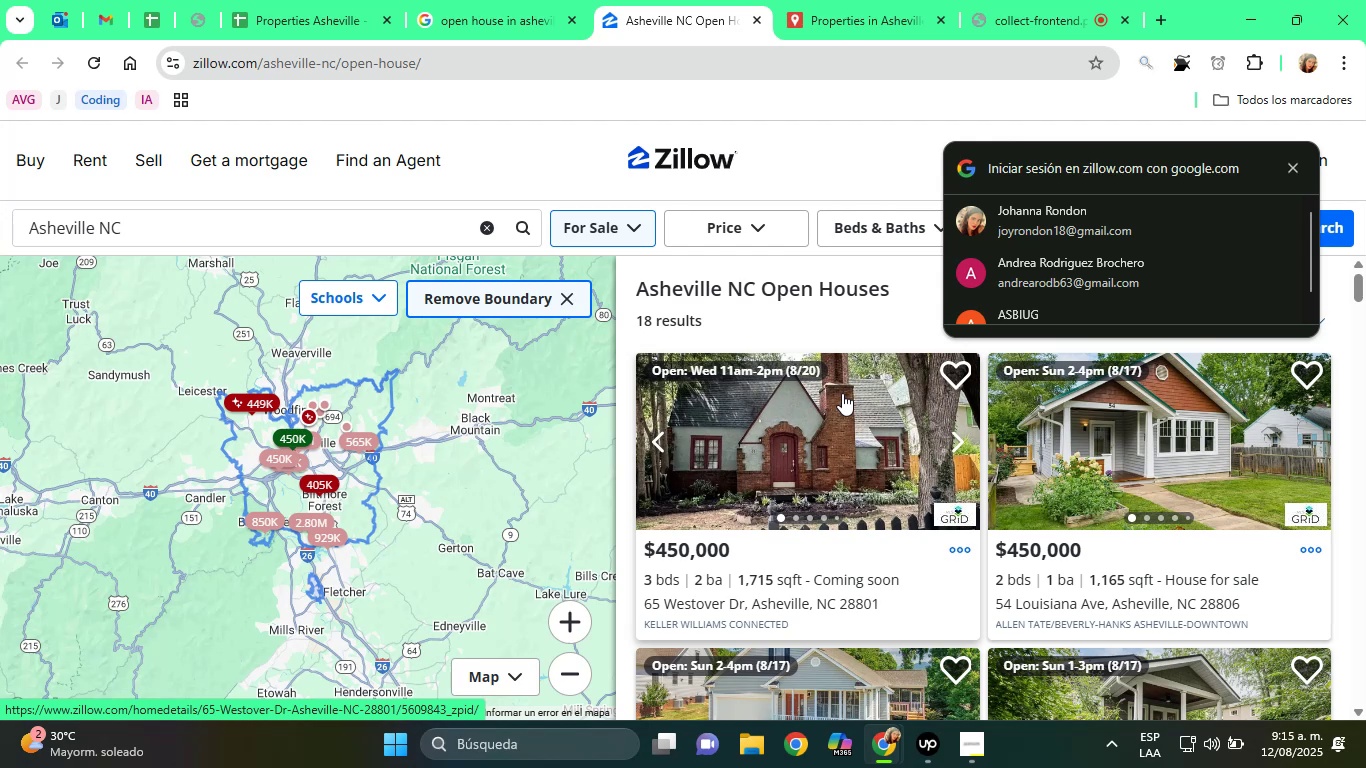 
left_click([1300, 161])
 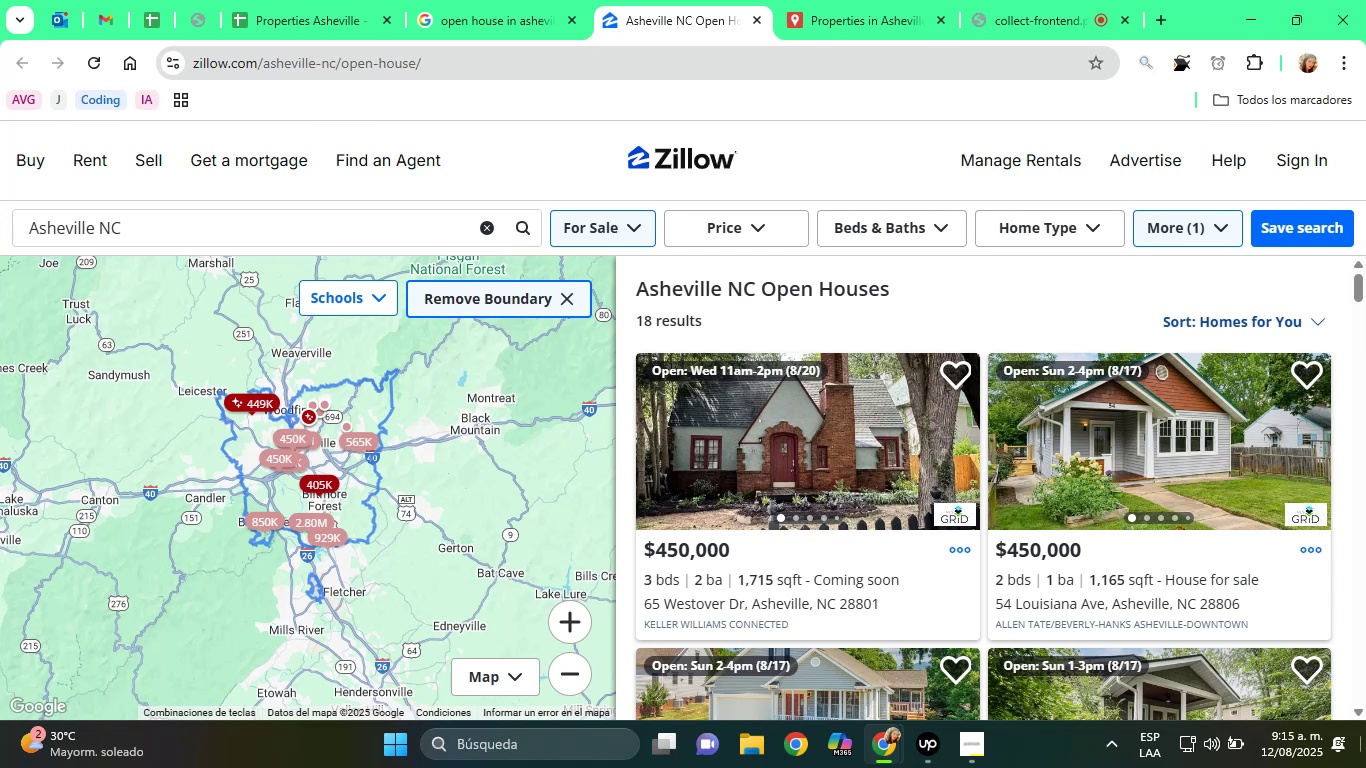 
scroll: coordinate [293, 90], scroll_direction: down, amount: 2.0
 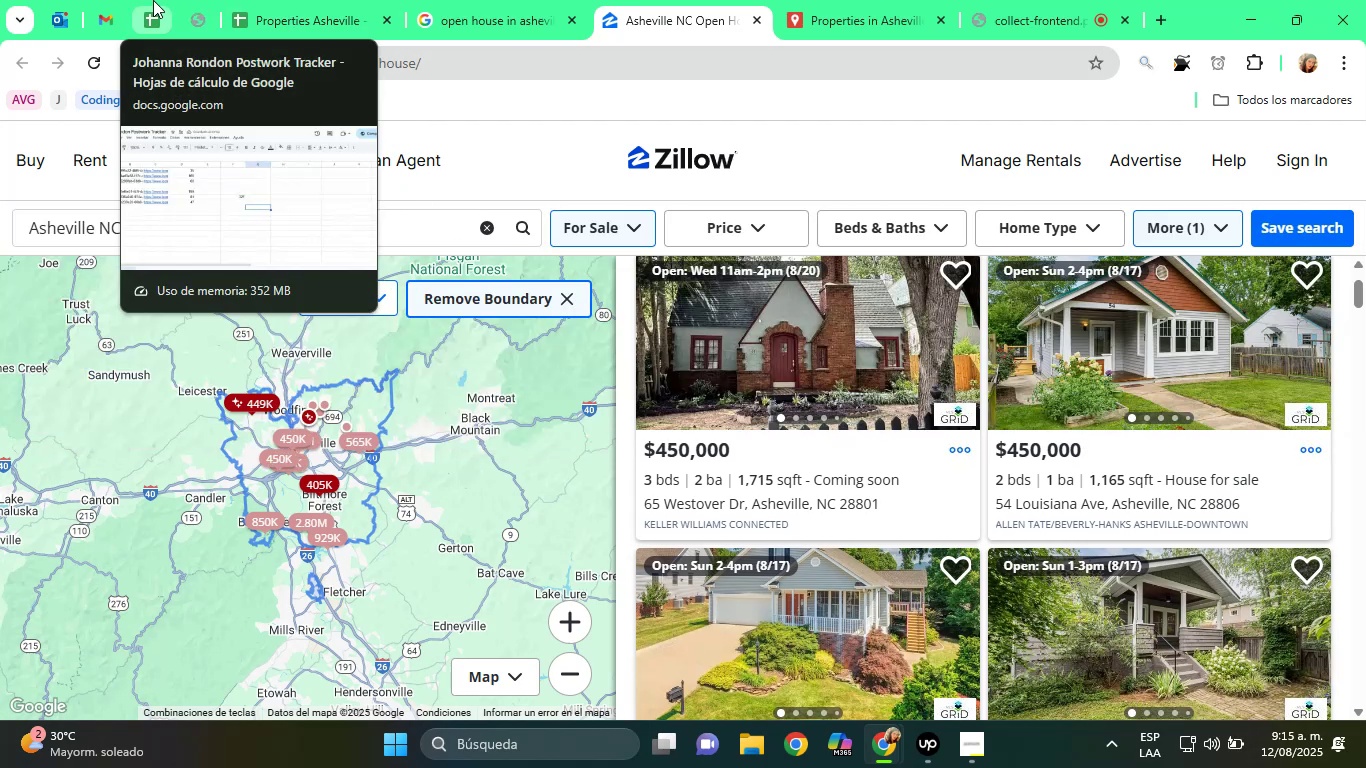 
left_click([267, 1])
 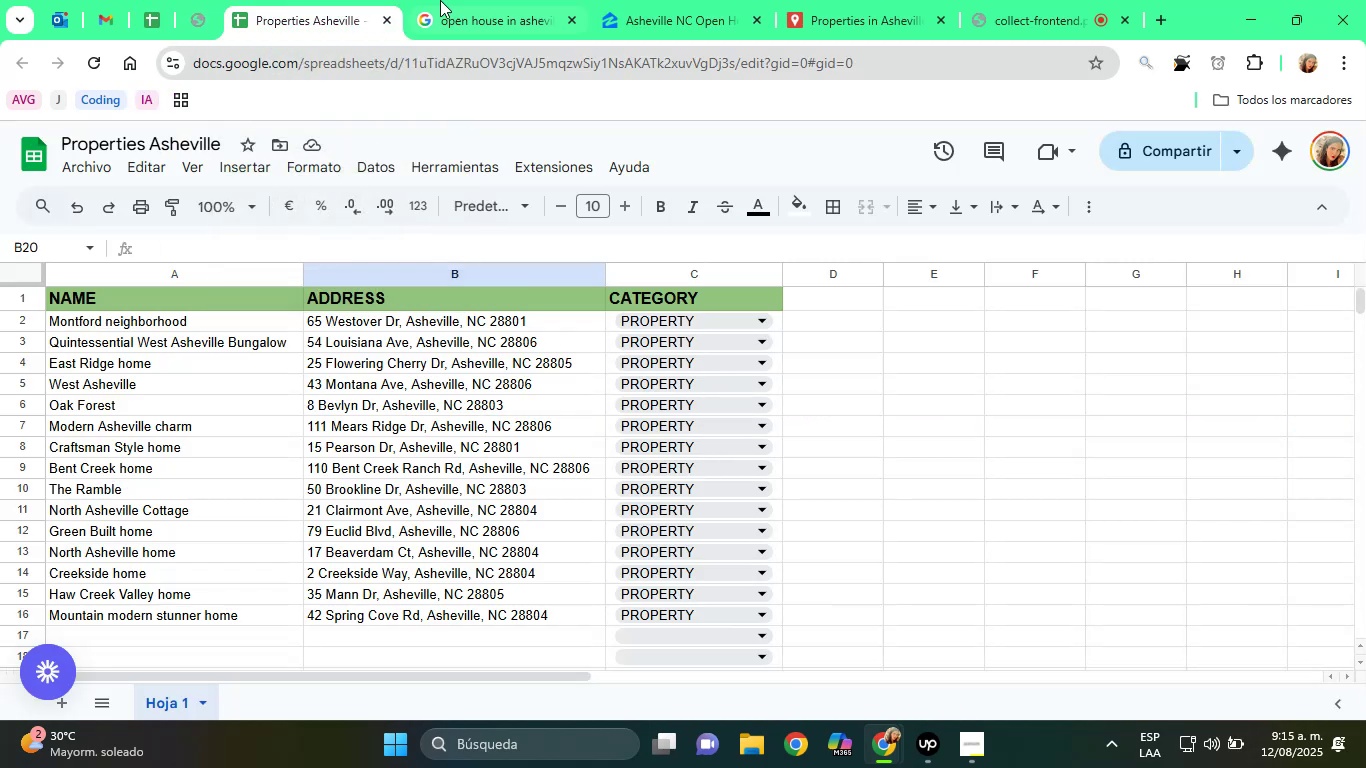 
left_click([452, 0])
 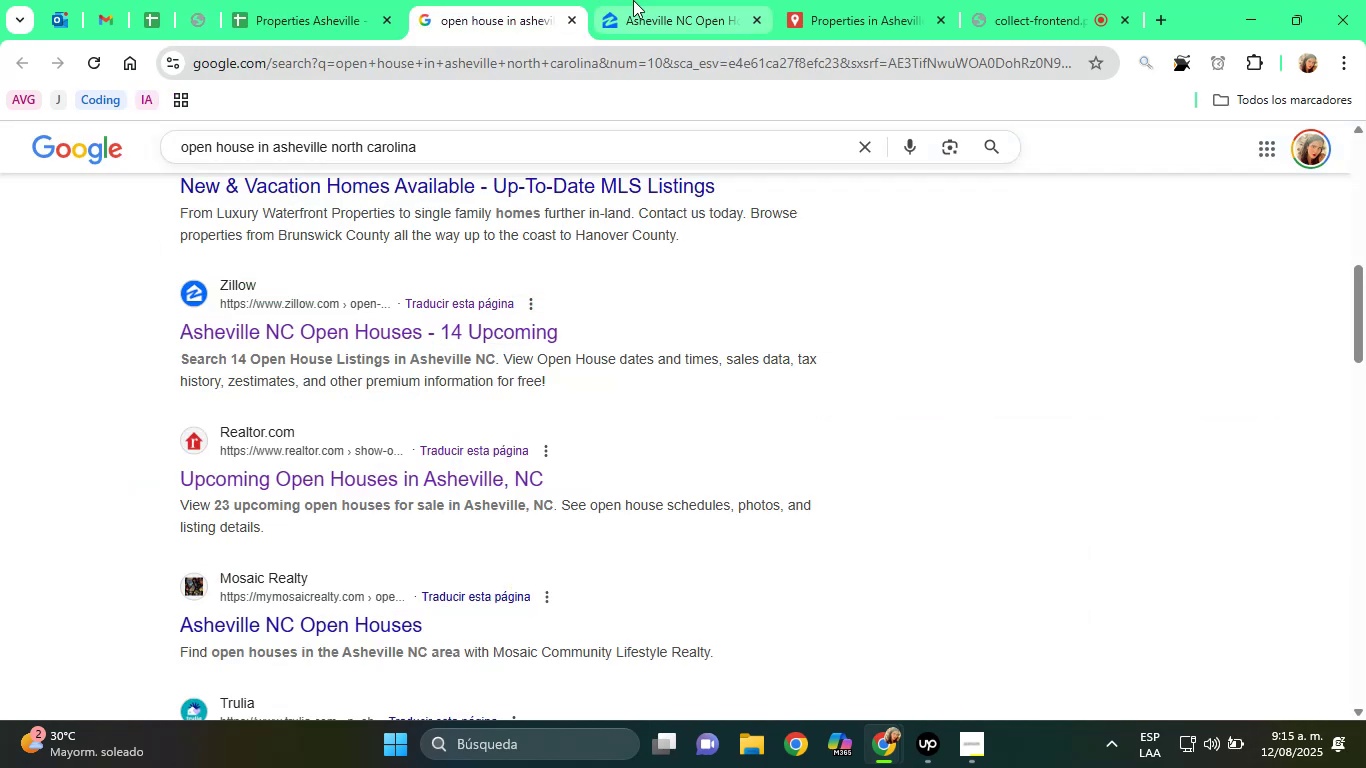 
left_click([667, 0])
 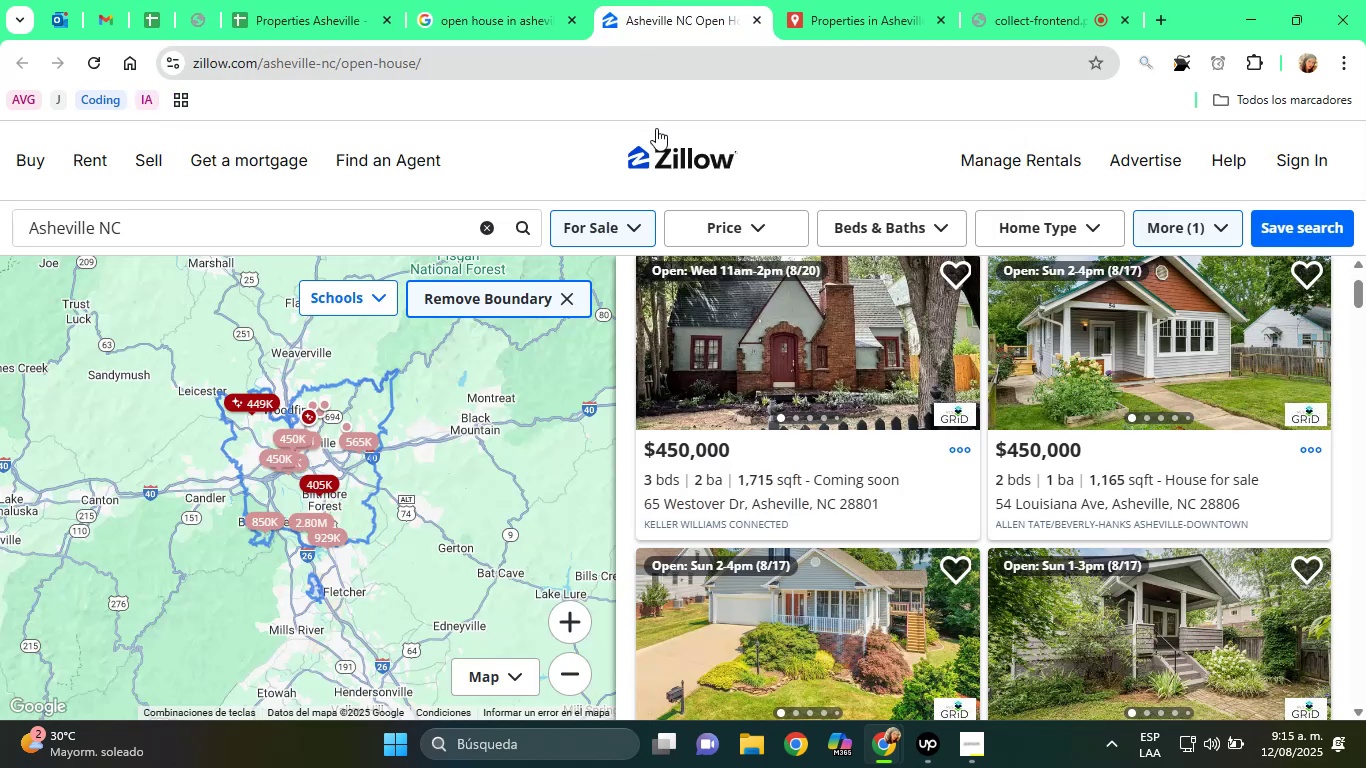 
scroll: coordinate [770, 321], scroll_direction: down, amount: 3.0
 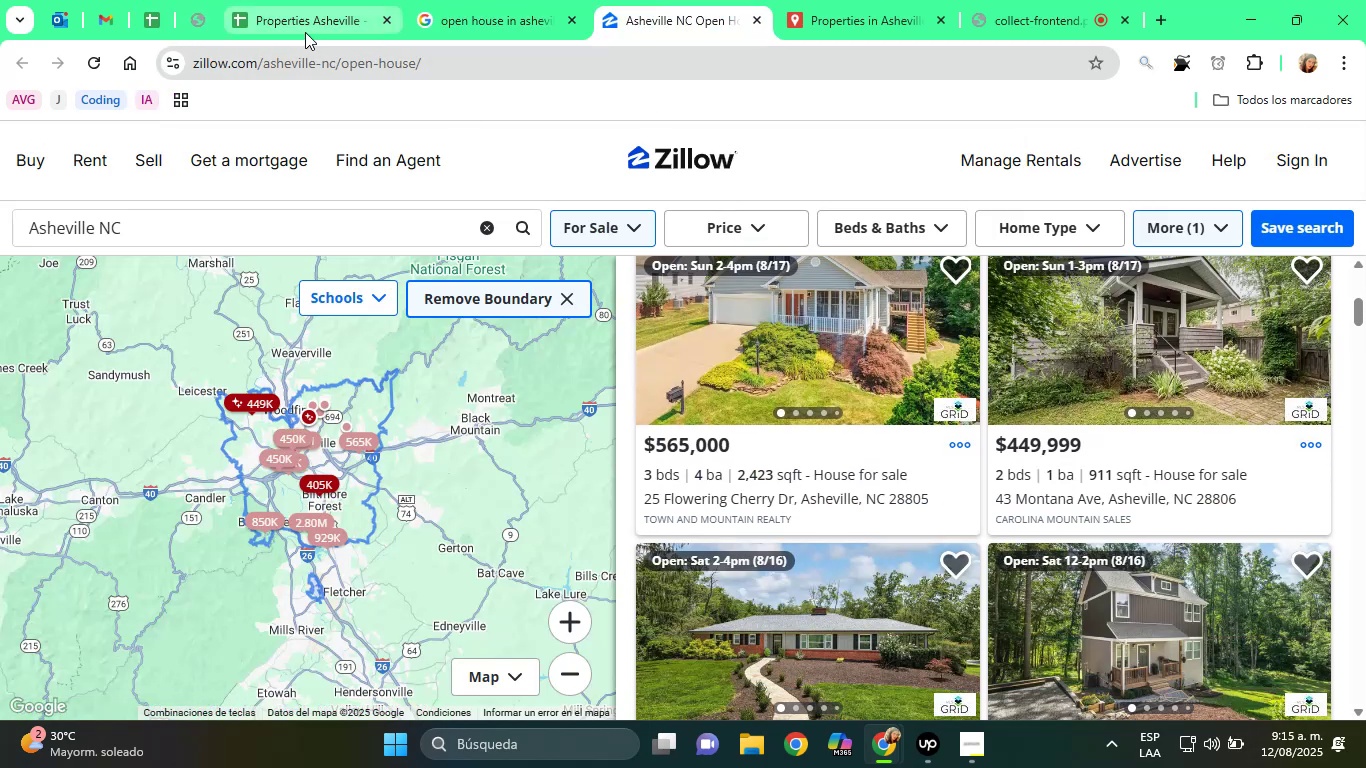 
left_click([286, 23])
 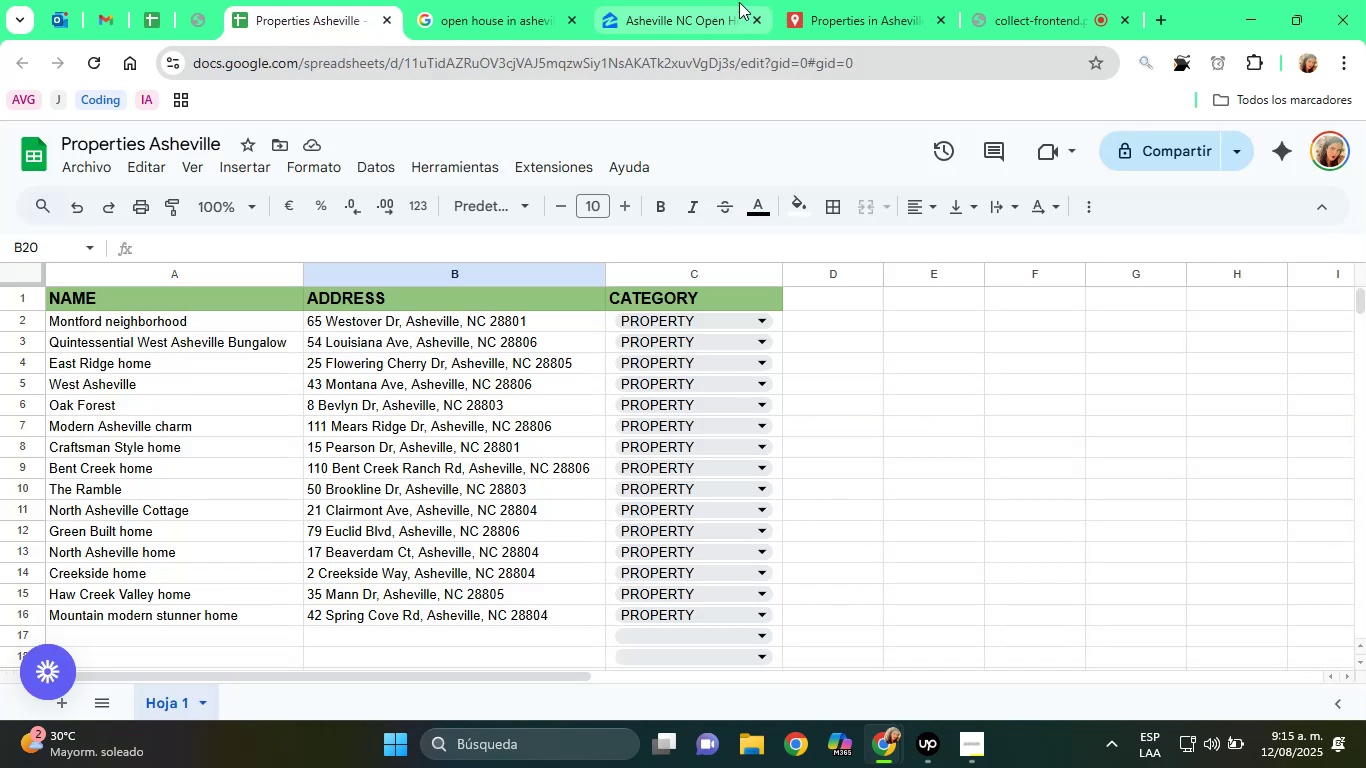 
left_click([789, 0])
 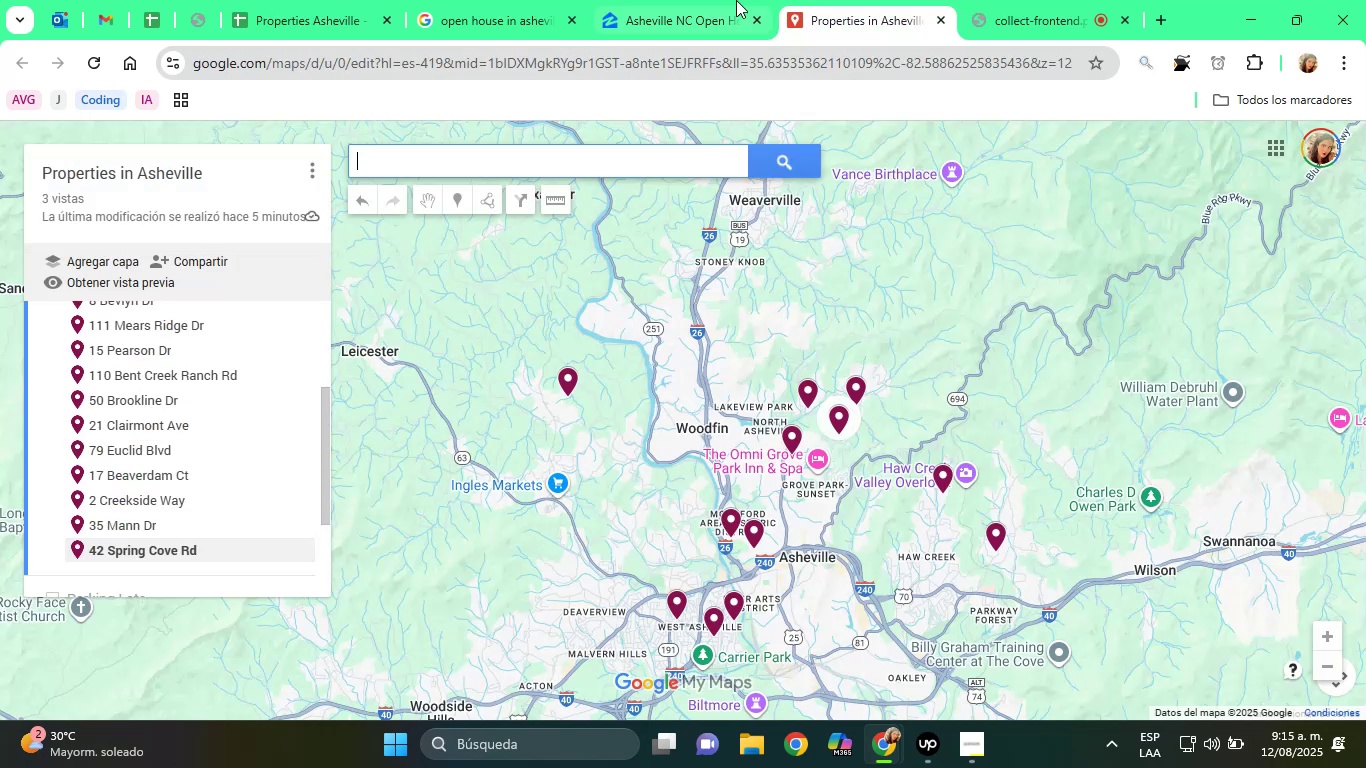 
left_click([709, 0])
 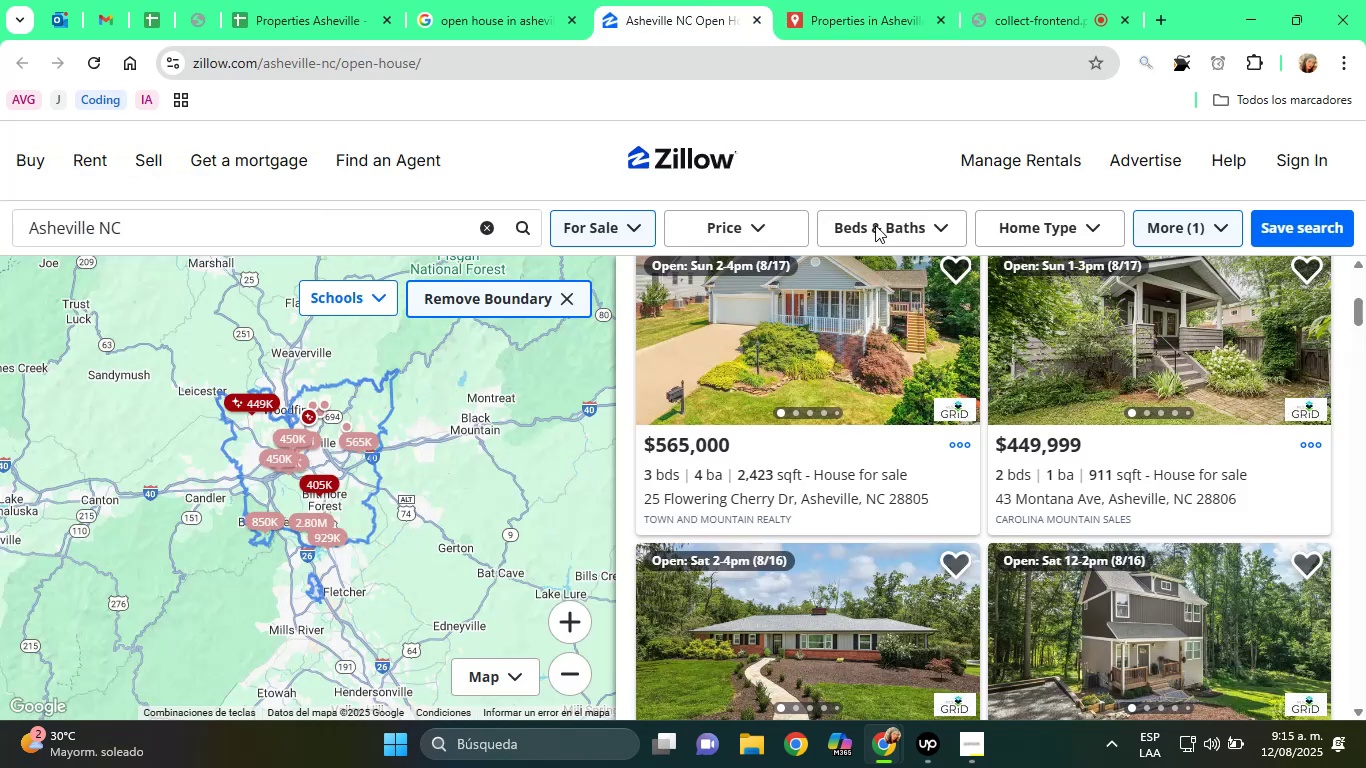 
scroll: coordinate [952, 281], scroll_direction: down, amount: 3.0
 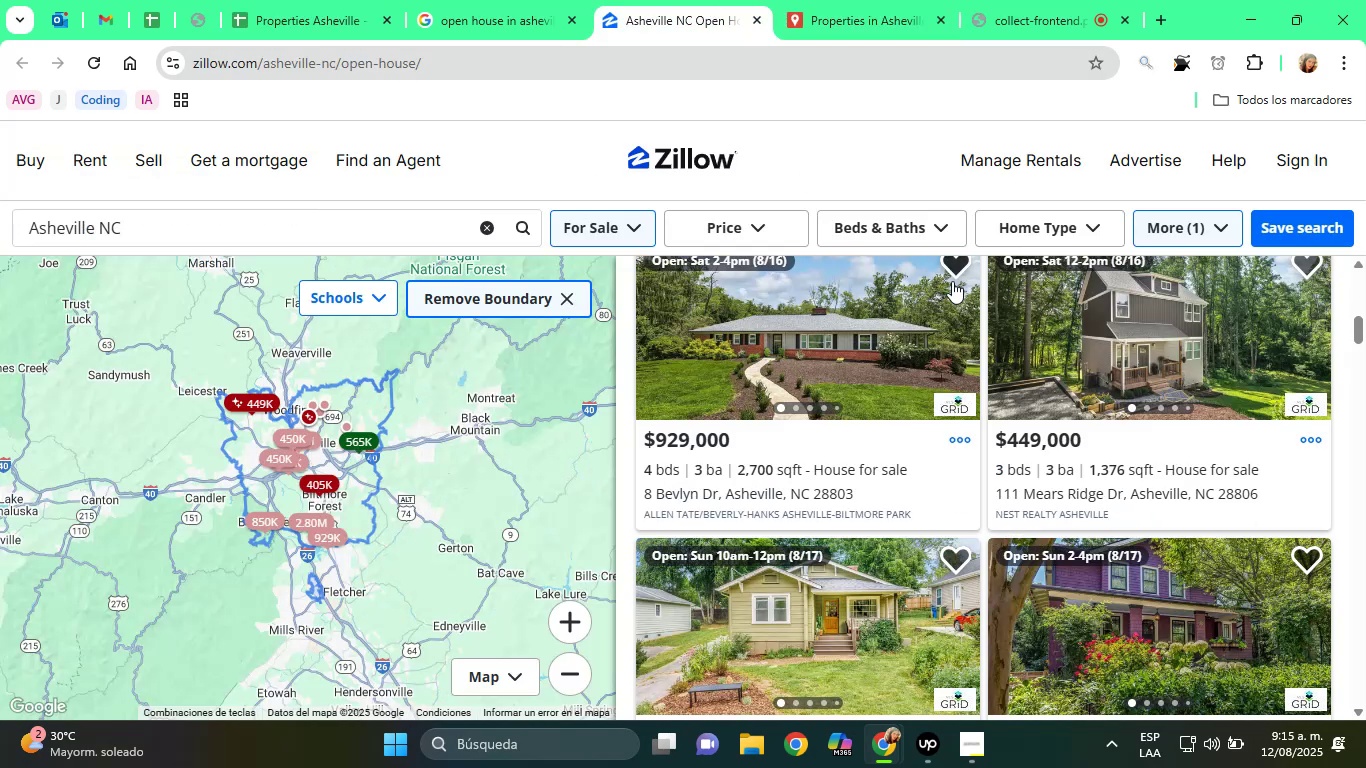 
scroll: coordinate [952, 309], scroll_direction: up, amount: 1.0
 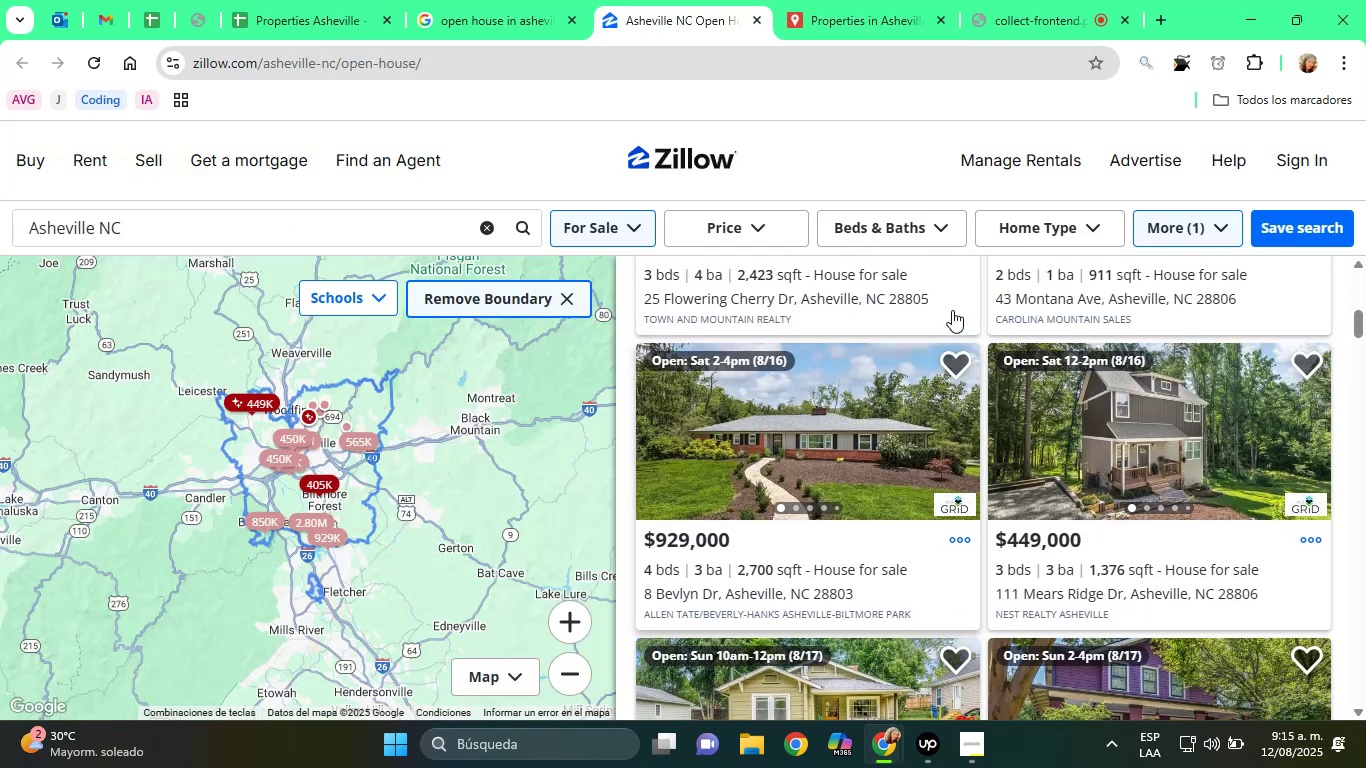 
scroll: coordinate [952, 310], scroll_direction: down, amount: 1.0
 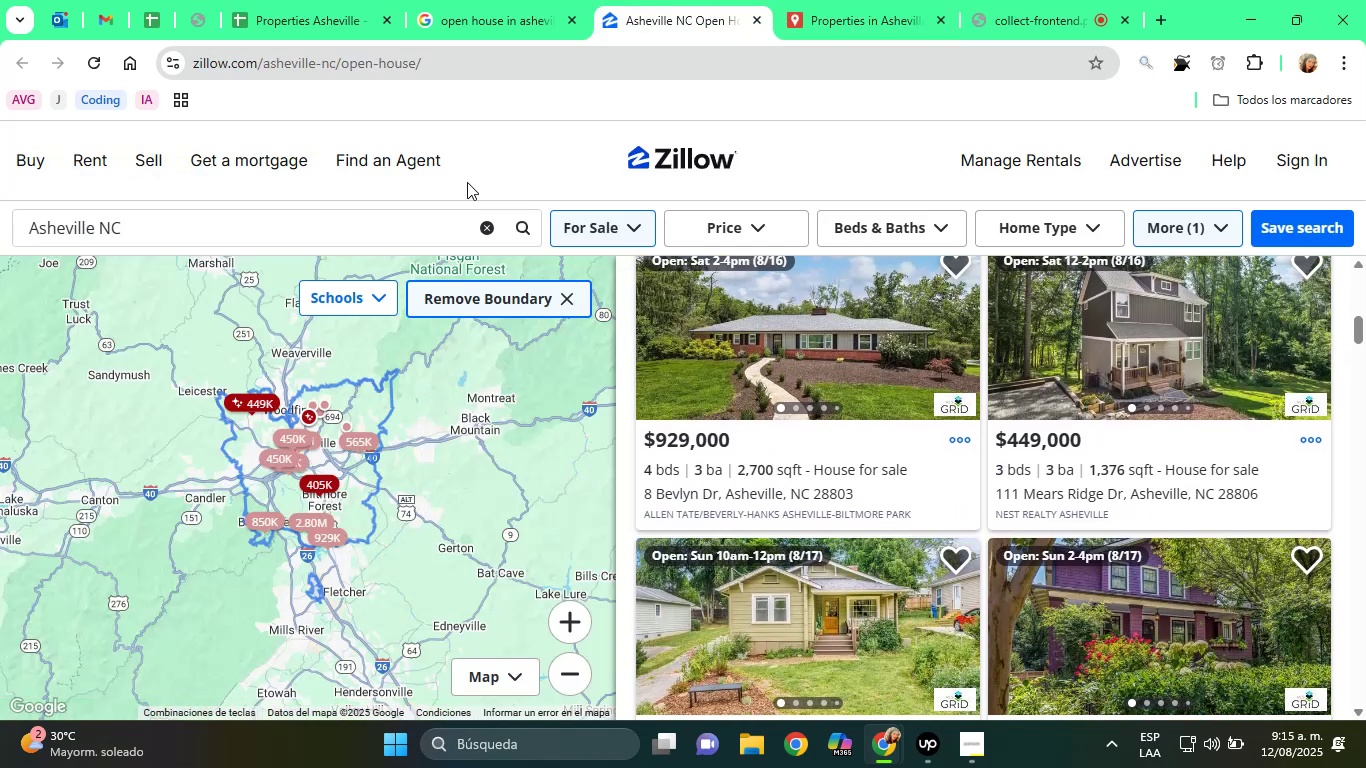 
left_click([271, 9])
 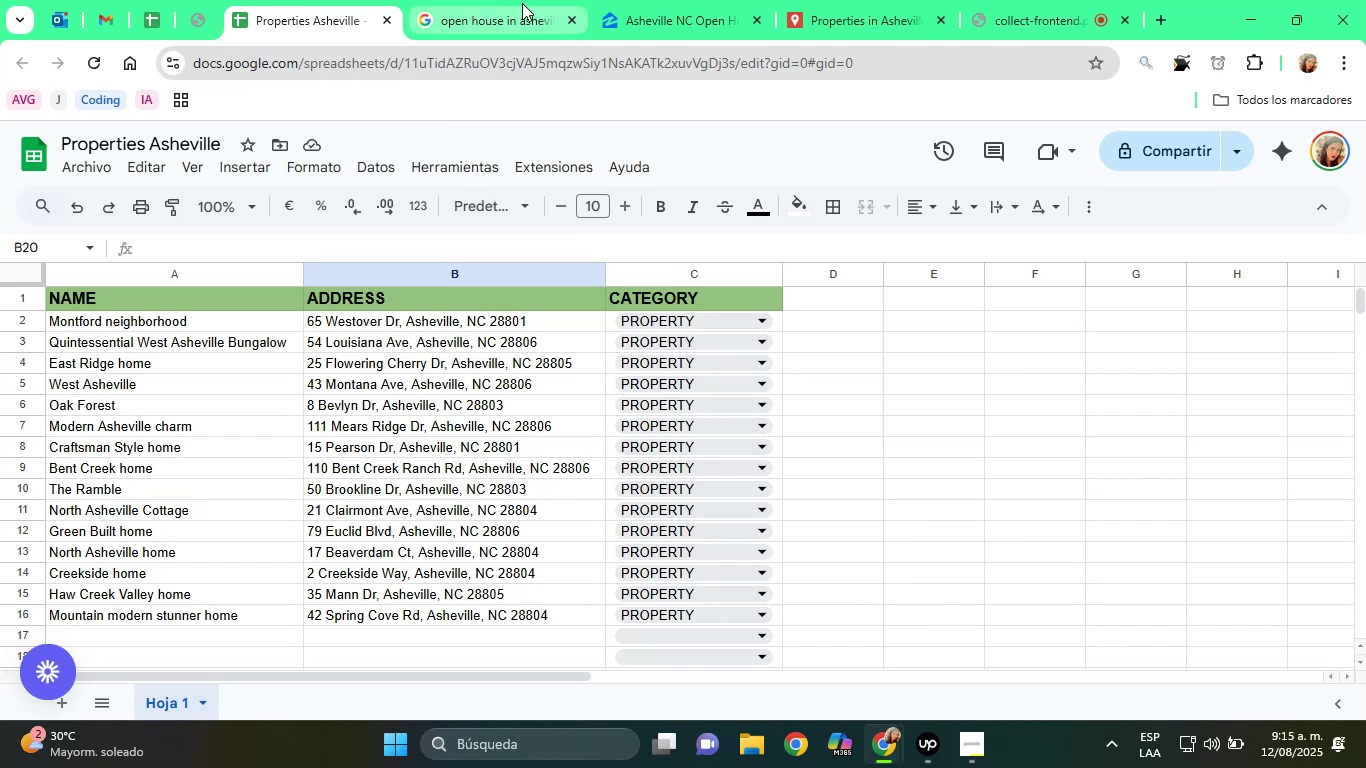 
left_click([682, 0])
 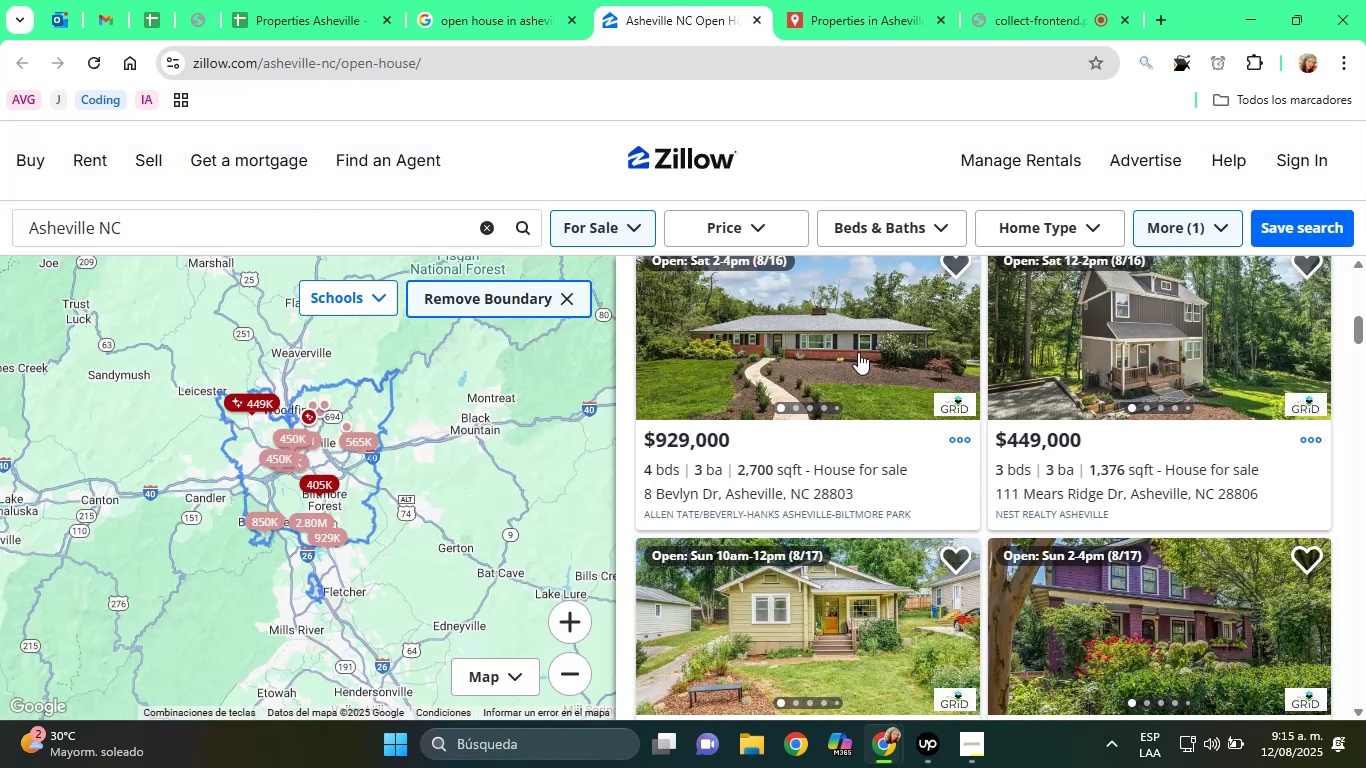 
scroll: coordinate [887, 413], scroll_direction: down, amount: 2.0
 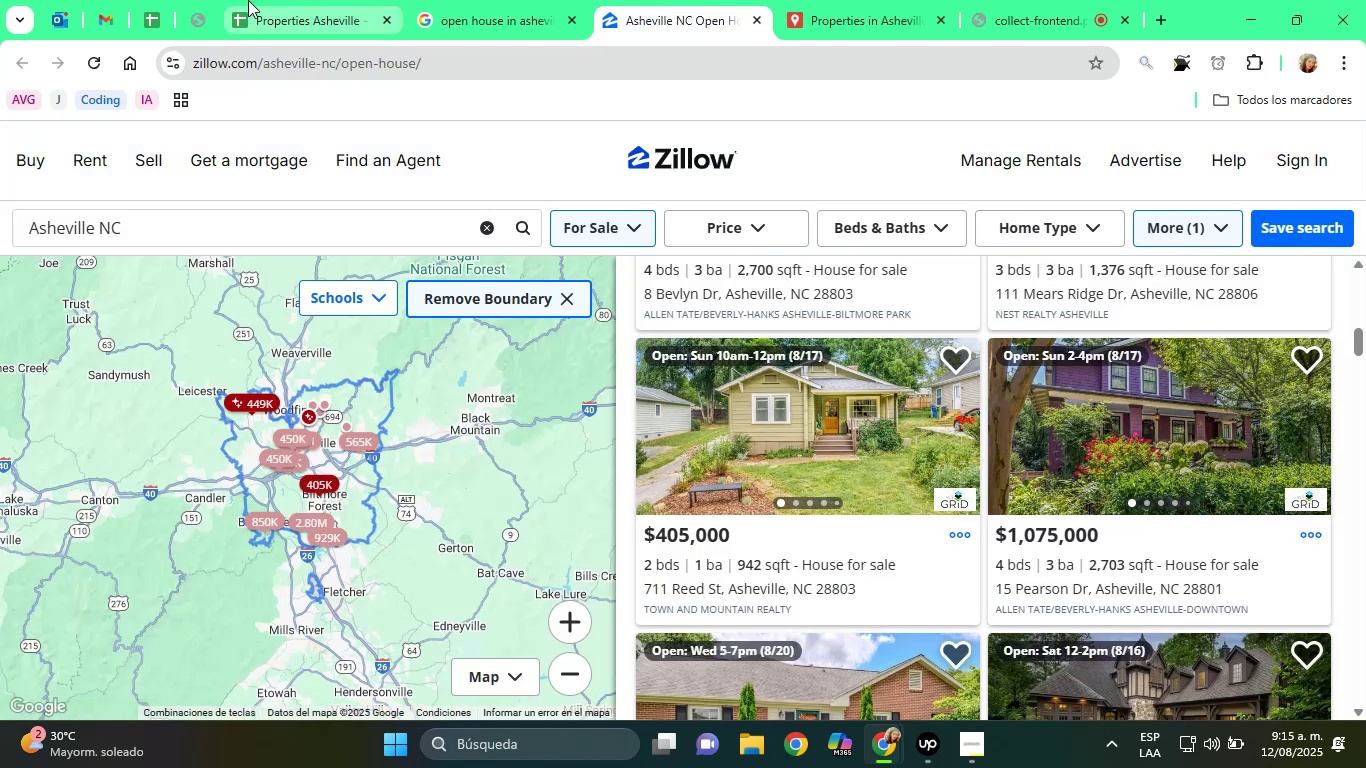 
wait(5.8)
 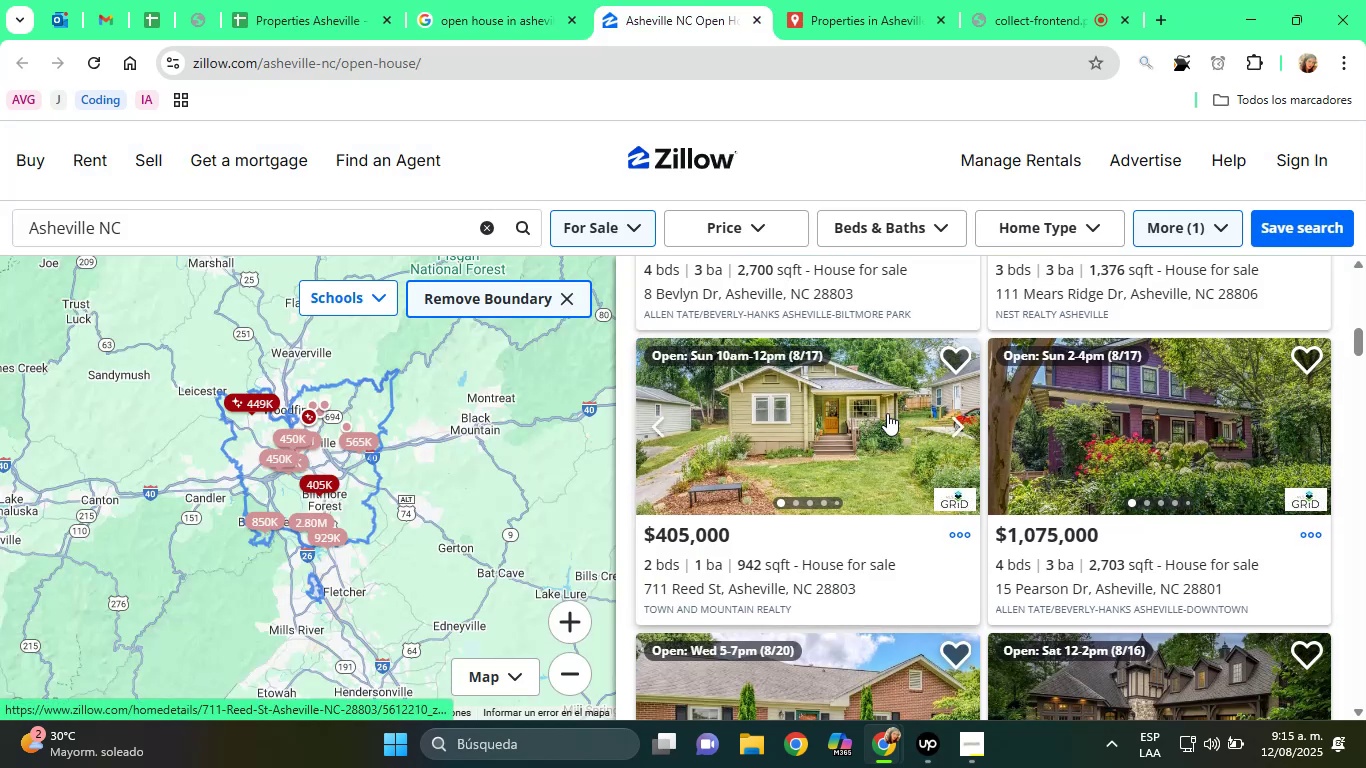 
left_click([286, 0])
 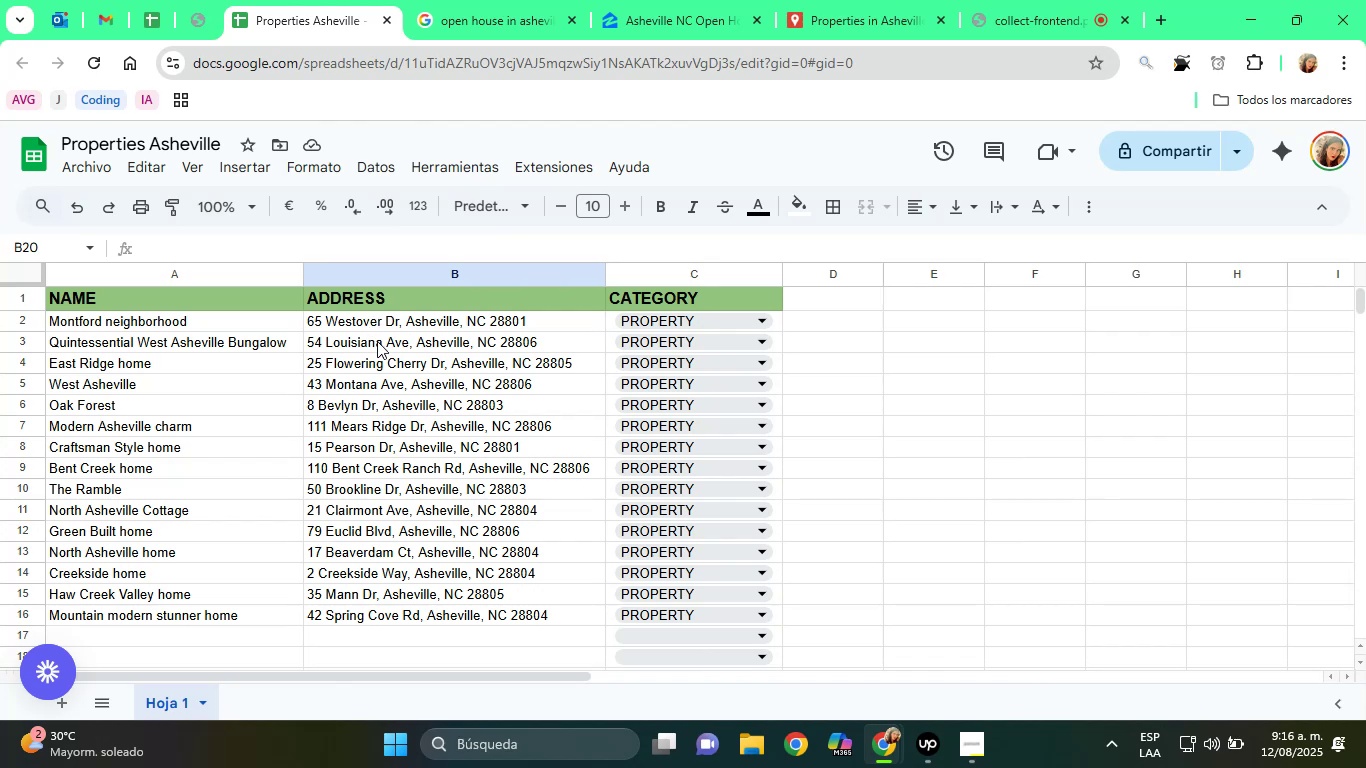 
wait(6.49)
 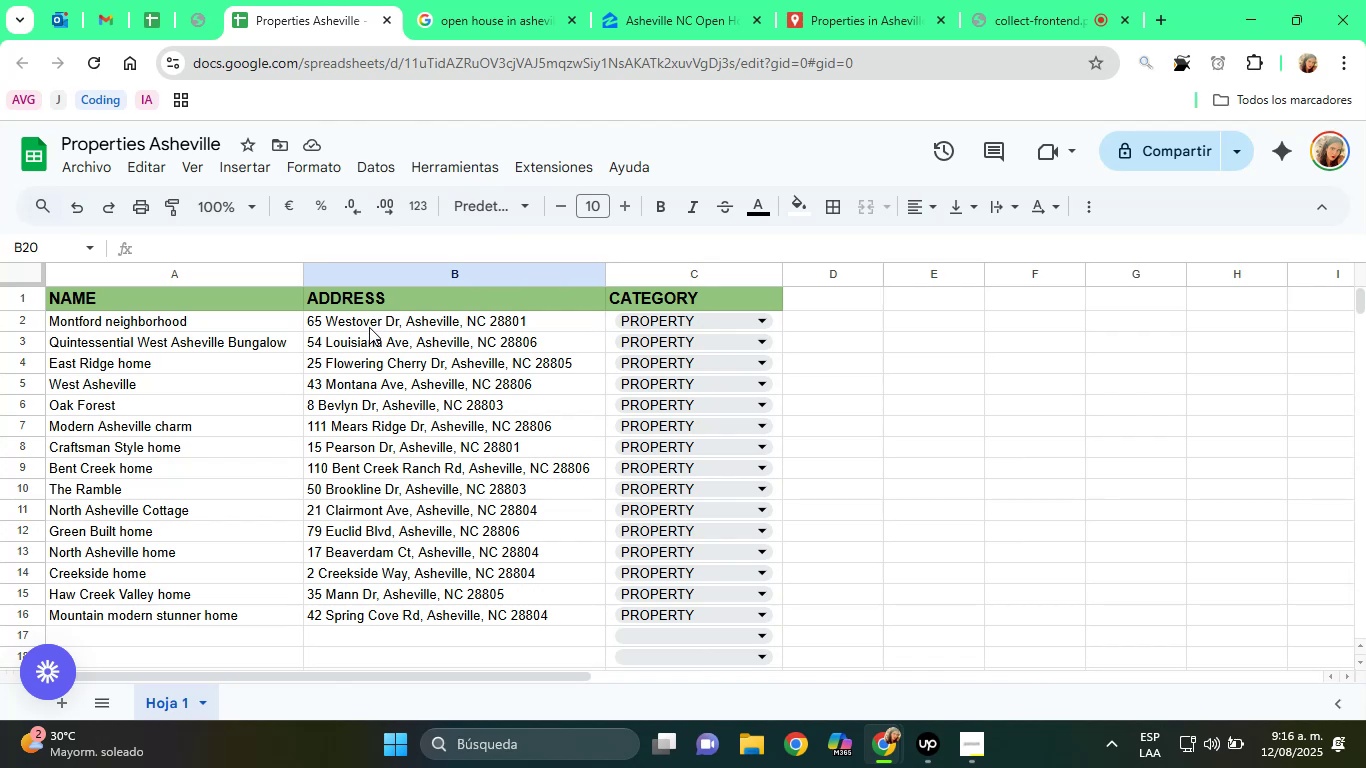 
left_click([451, 7])
 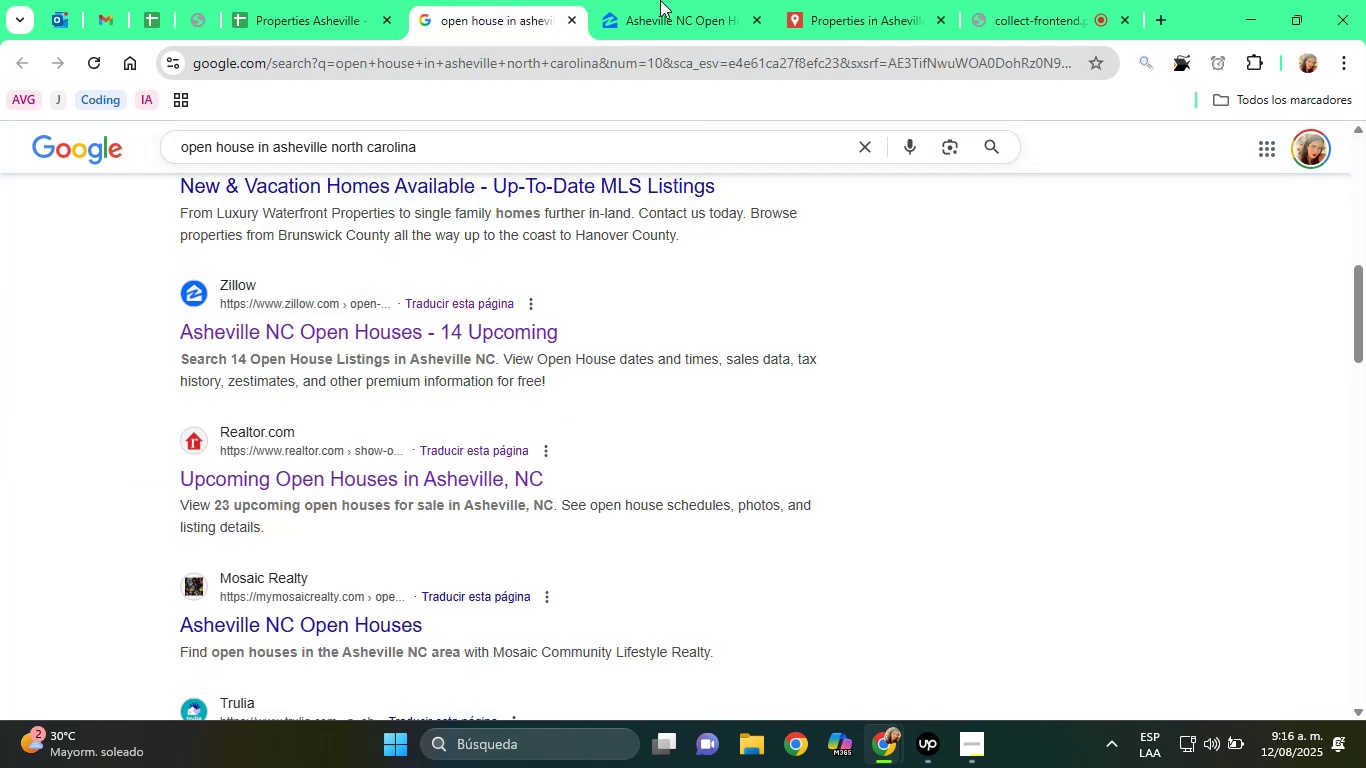 
left_click([661, 0])
 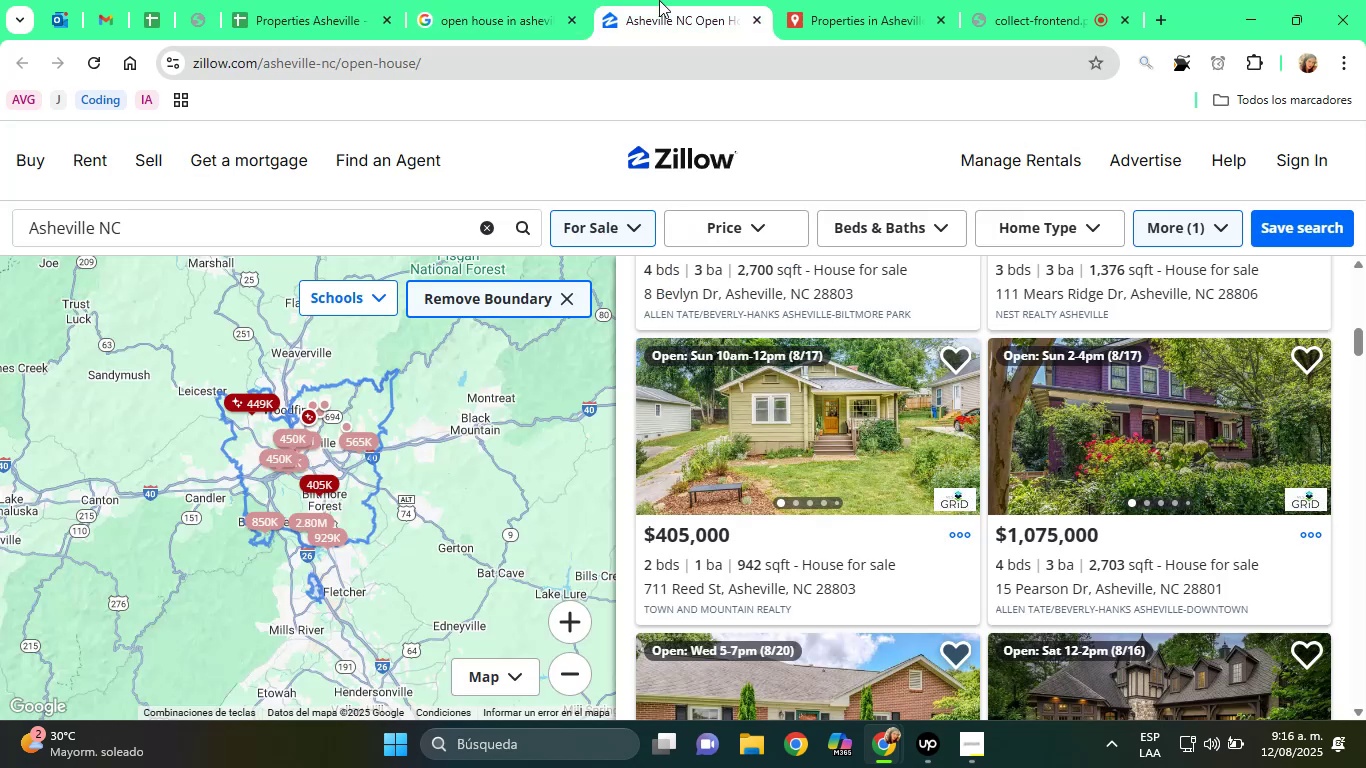 
mouse_move([519, 0])
 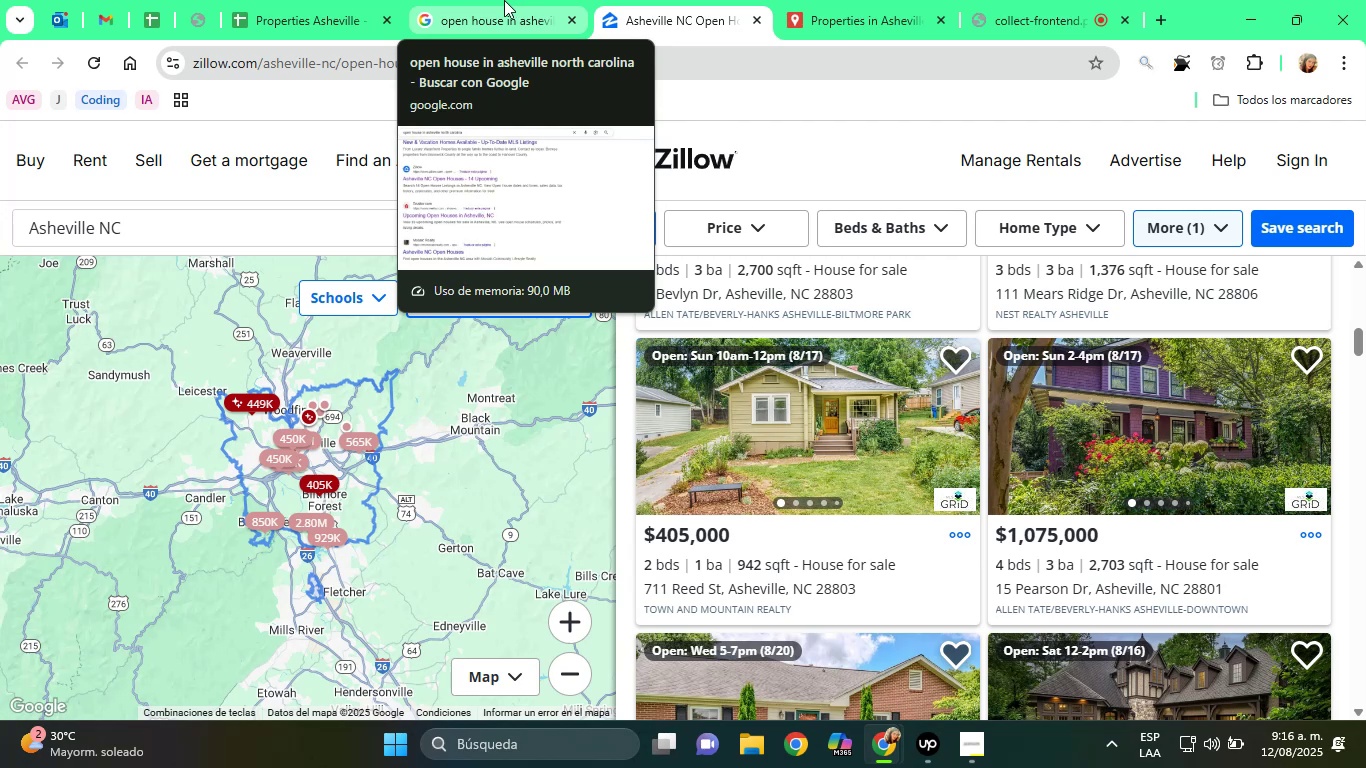 
left_click([501, 0])
 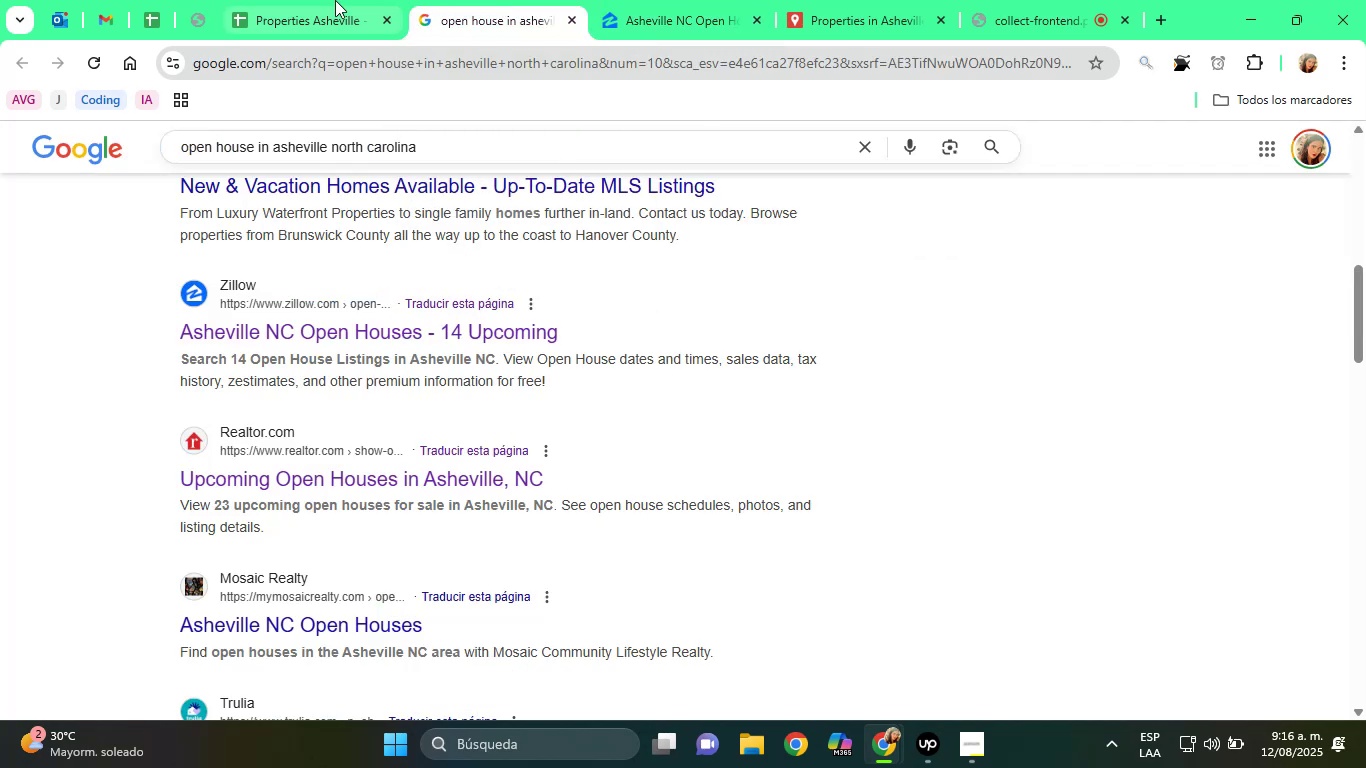 
left_click([322, 0])
 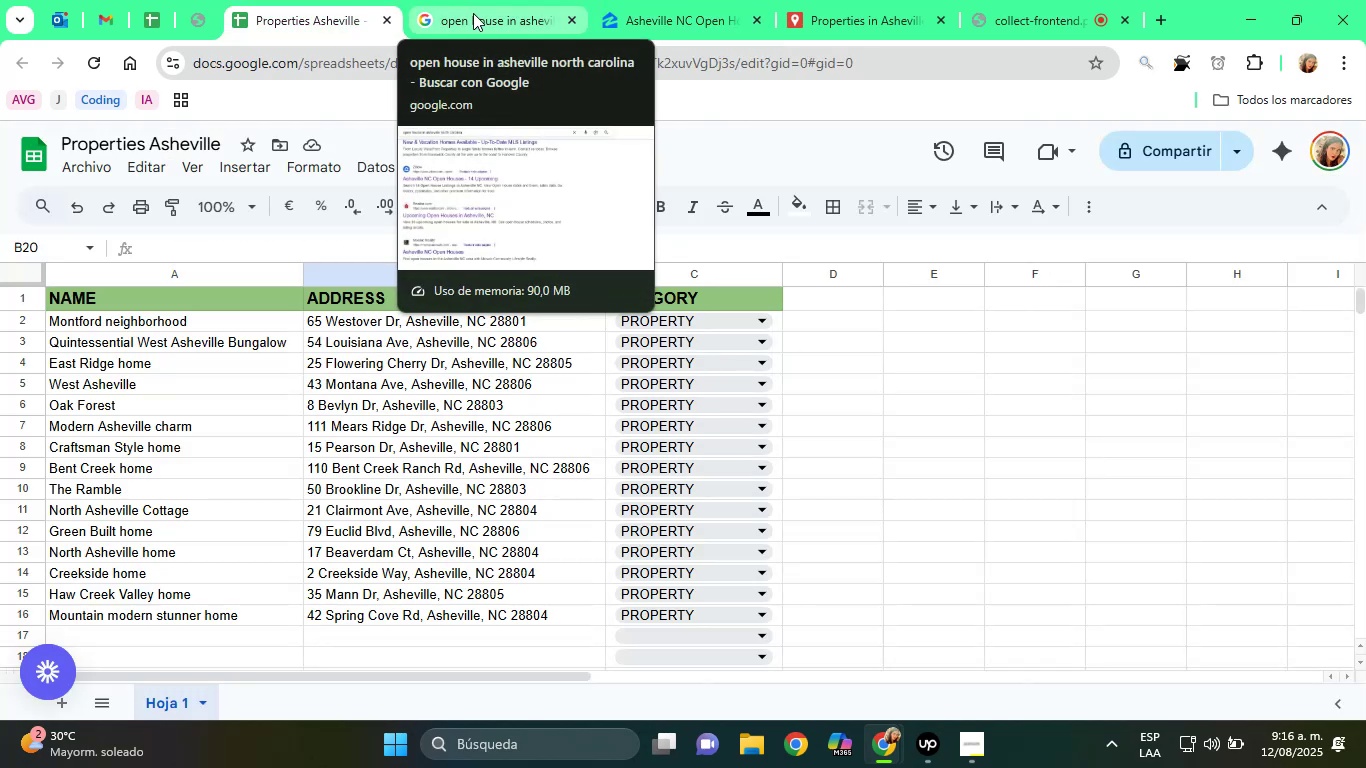 
left_click([473, 13])
 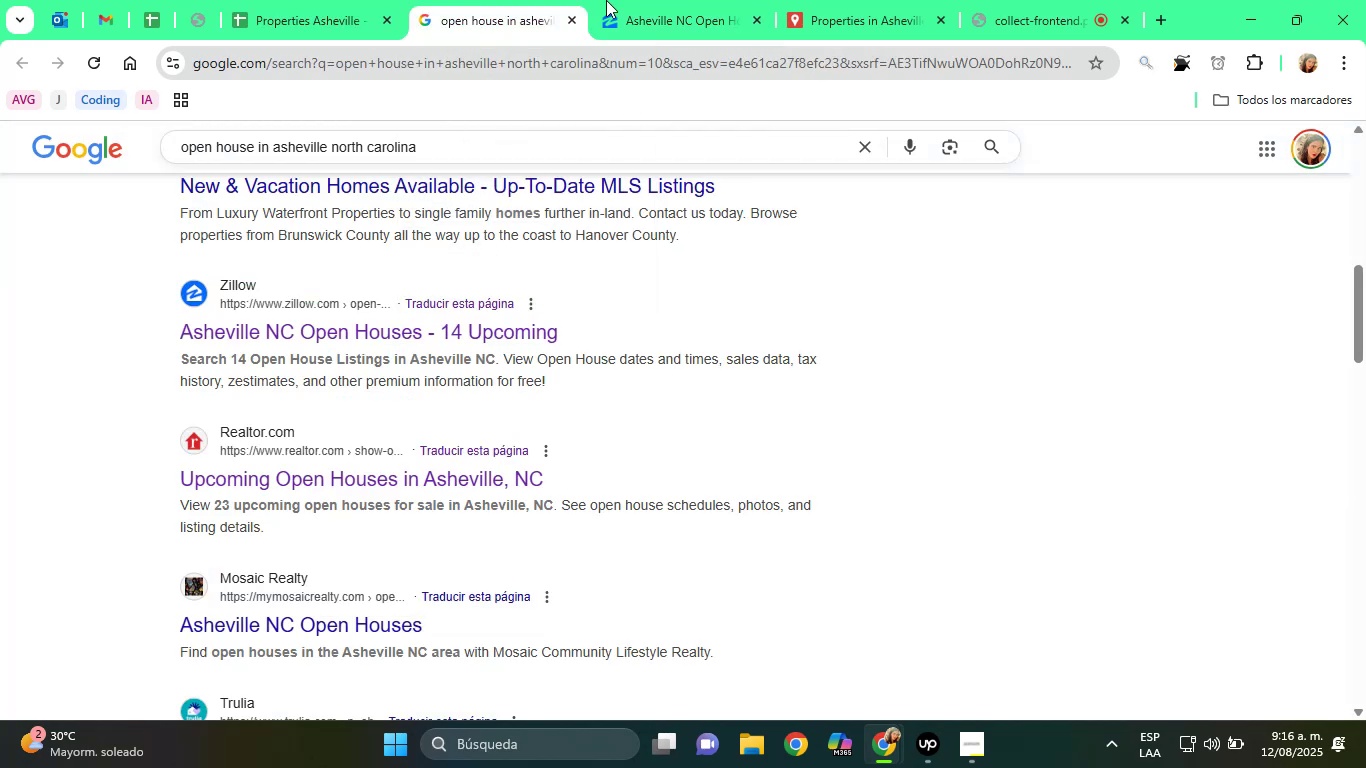 
left_click([653, 0])
 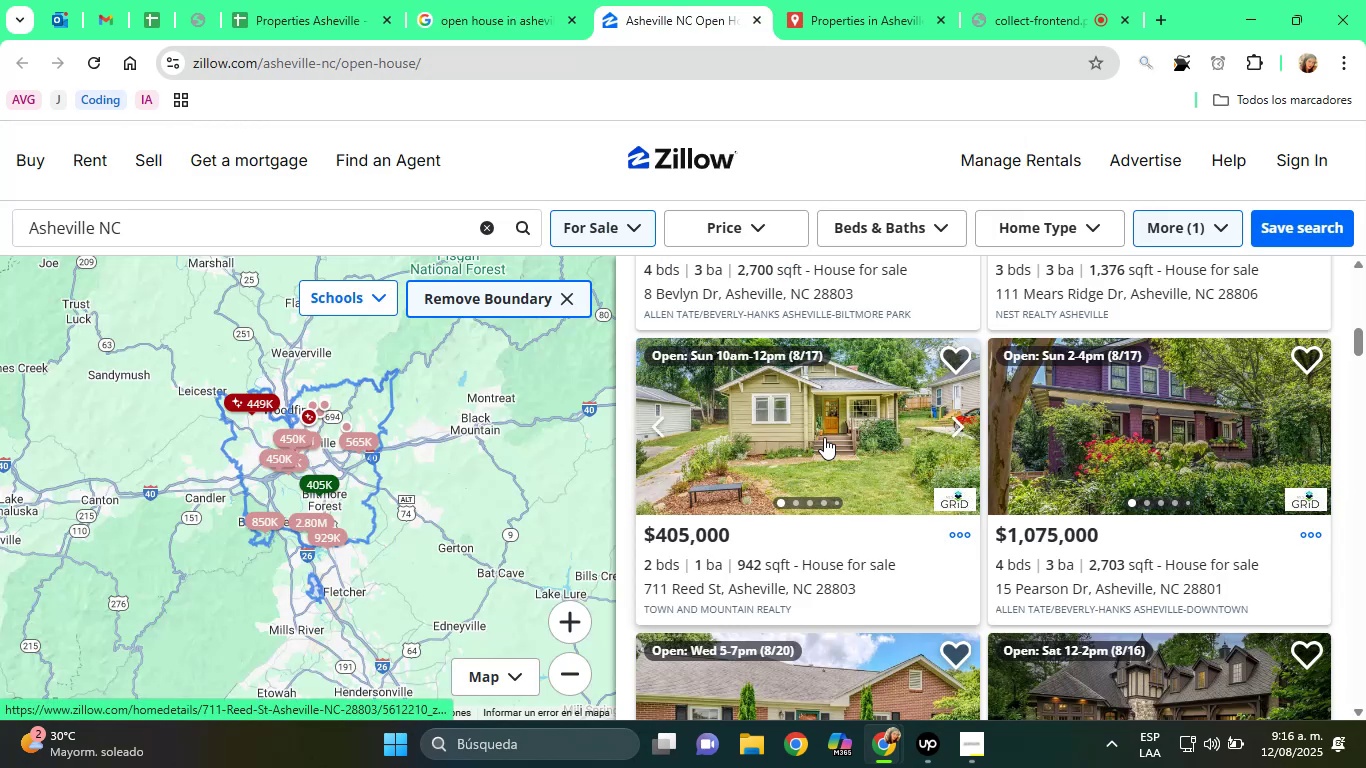 
left_click([792, 411])
 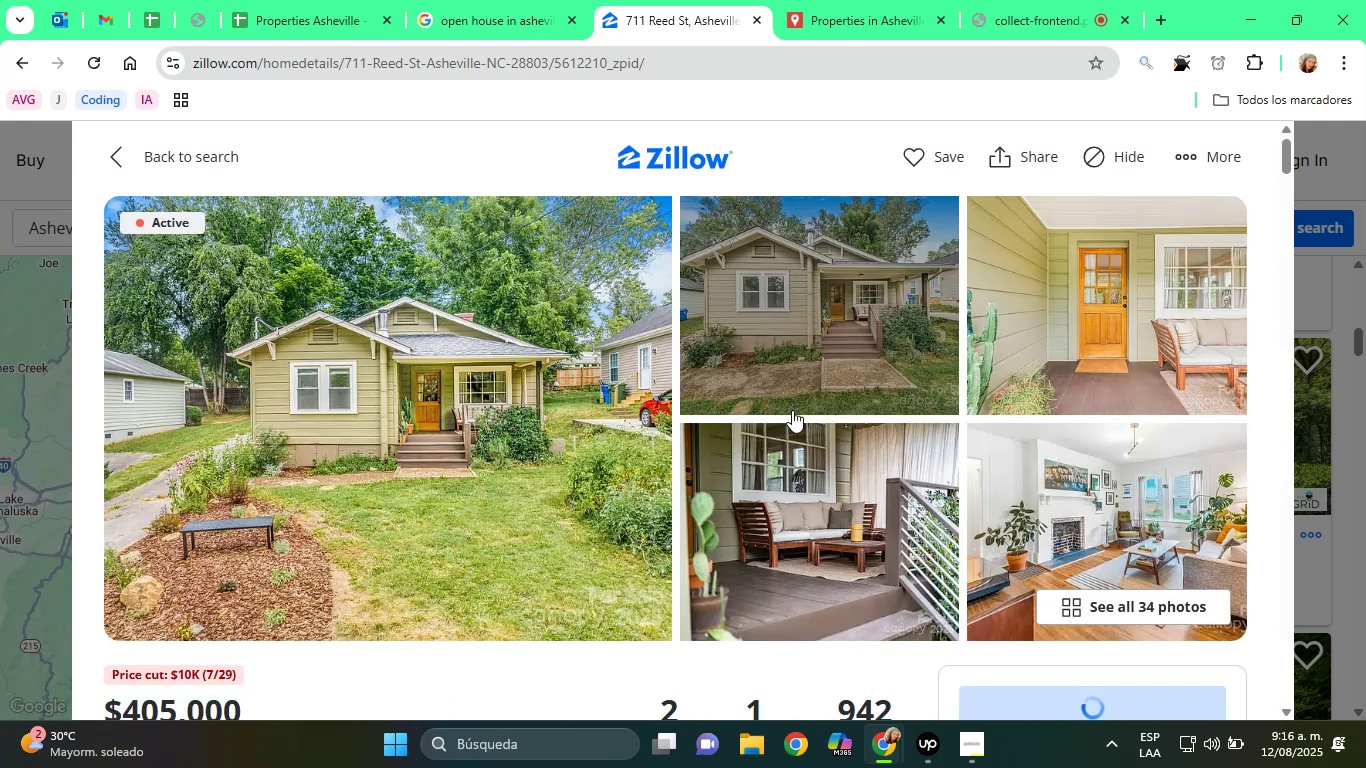 
wait(14.64)
 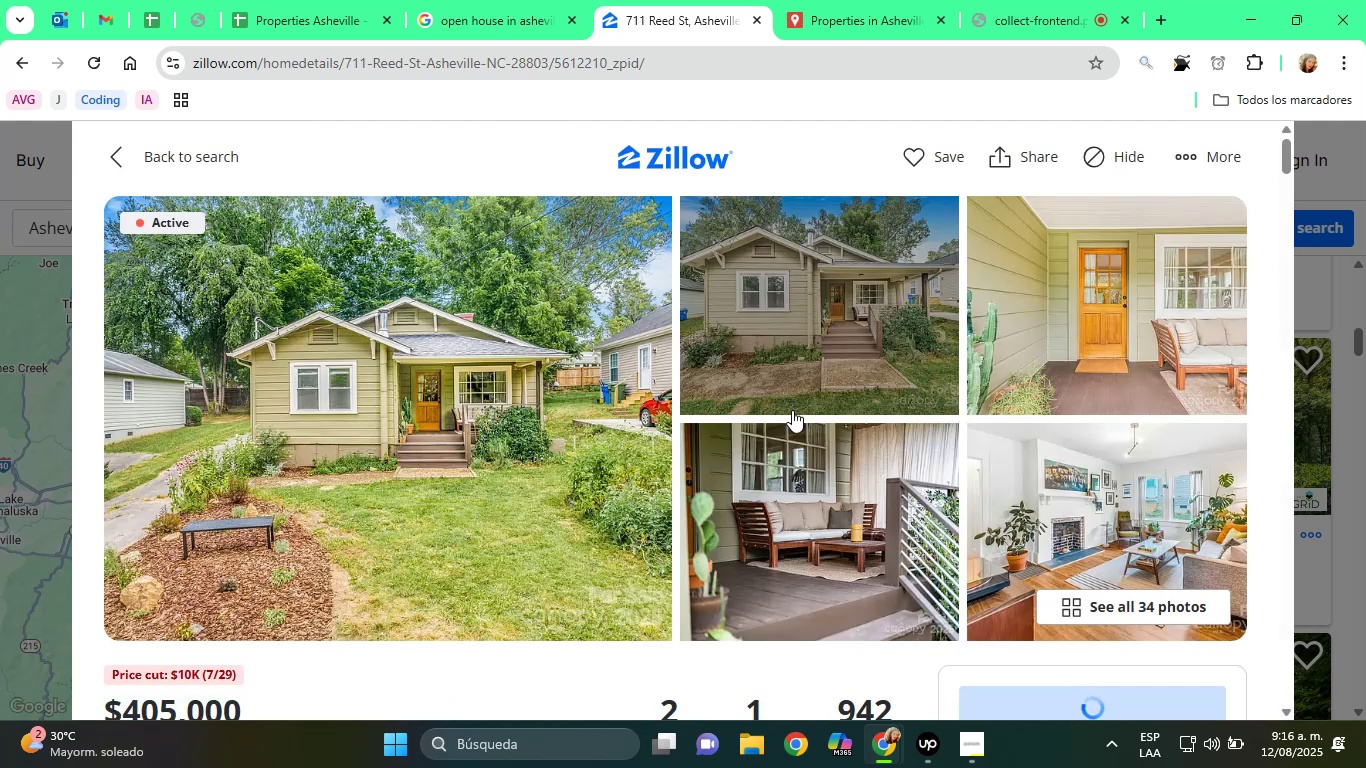 
scroll: coordinate [632, 370], scroll_direction: down, amount: 3.0
 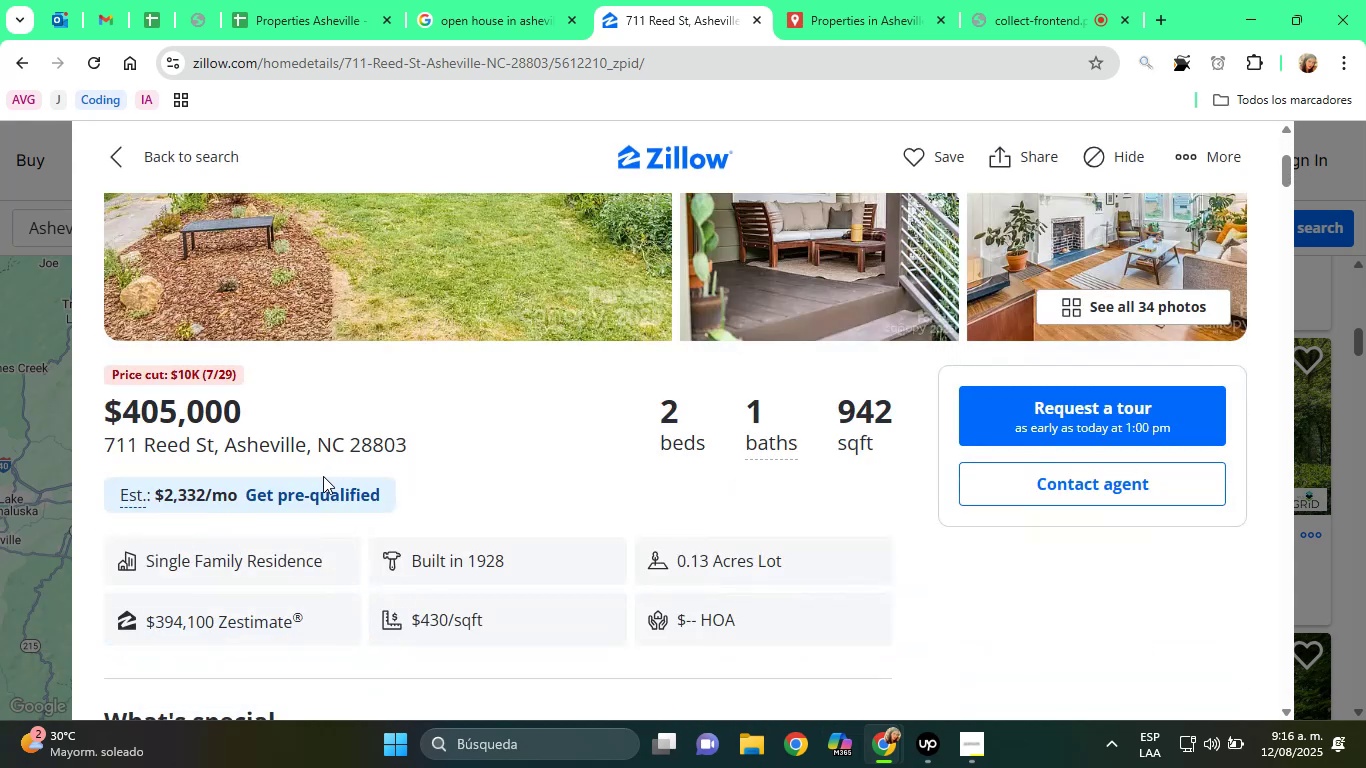 
double_click([252, 434])
 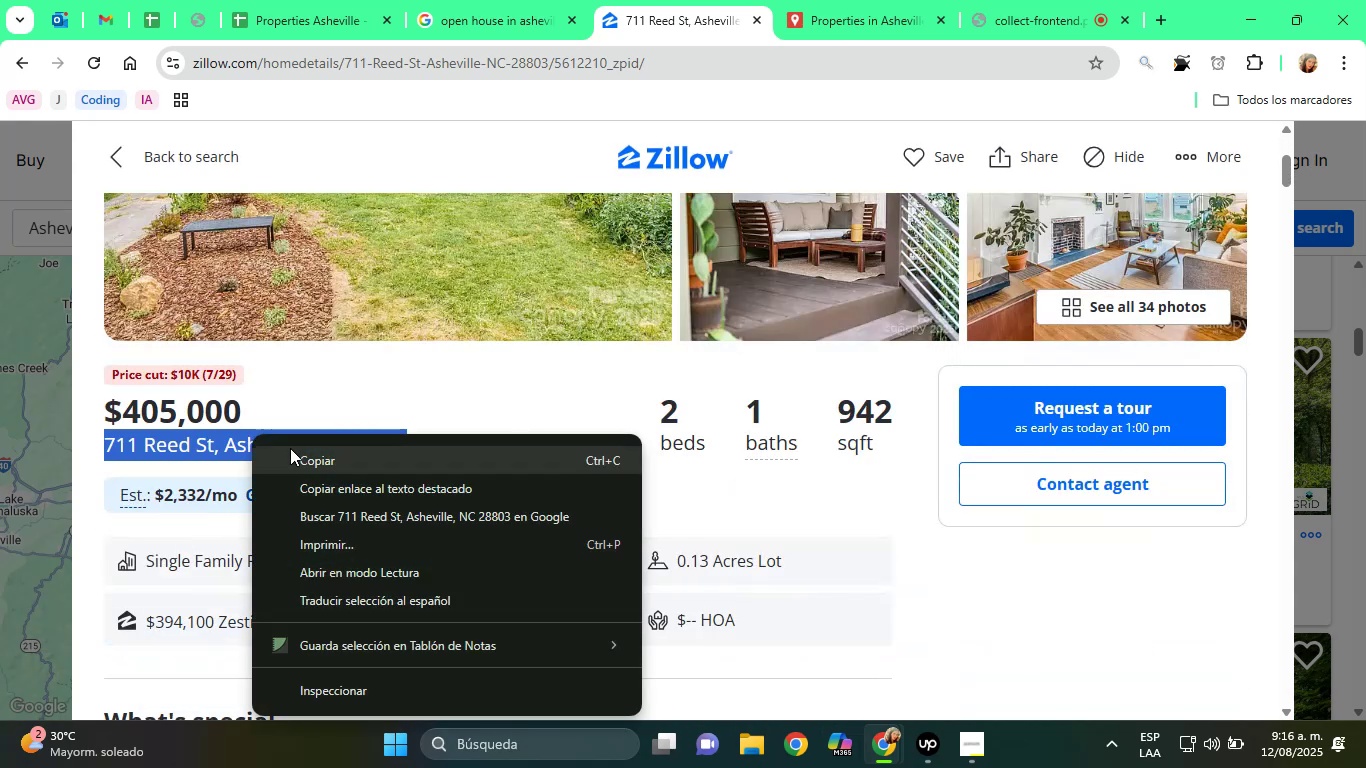 
left_click([311, 452])
 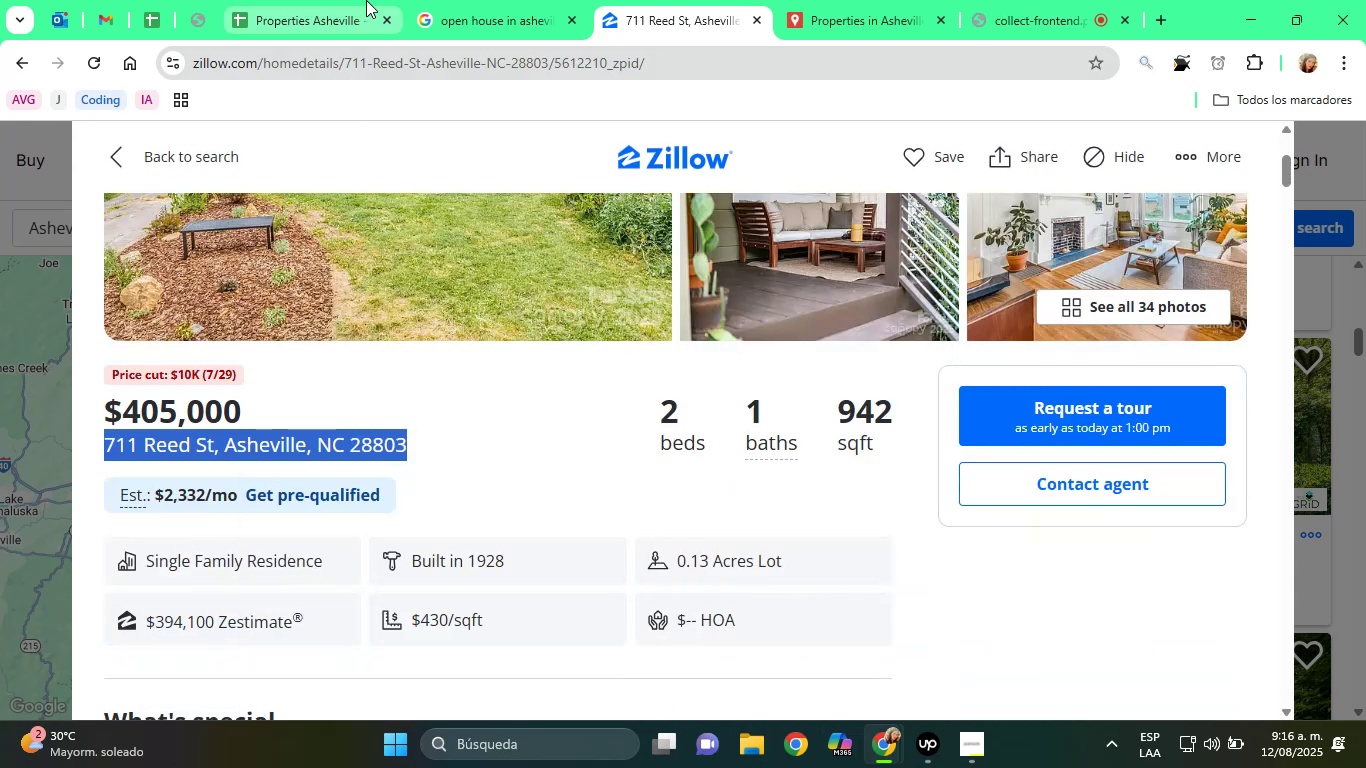 
left_click([339, 0])
 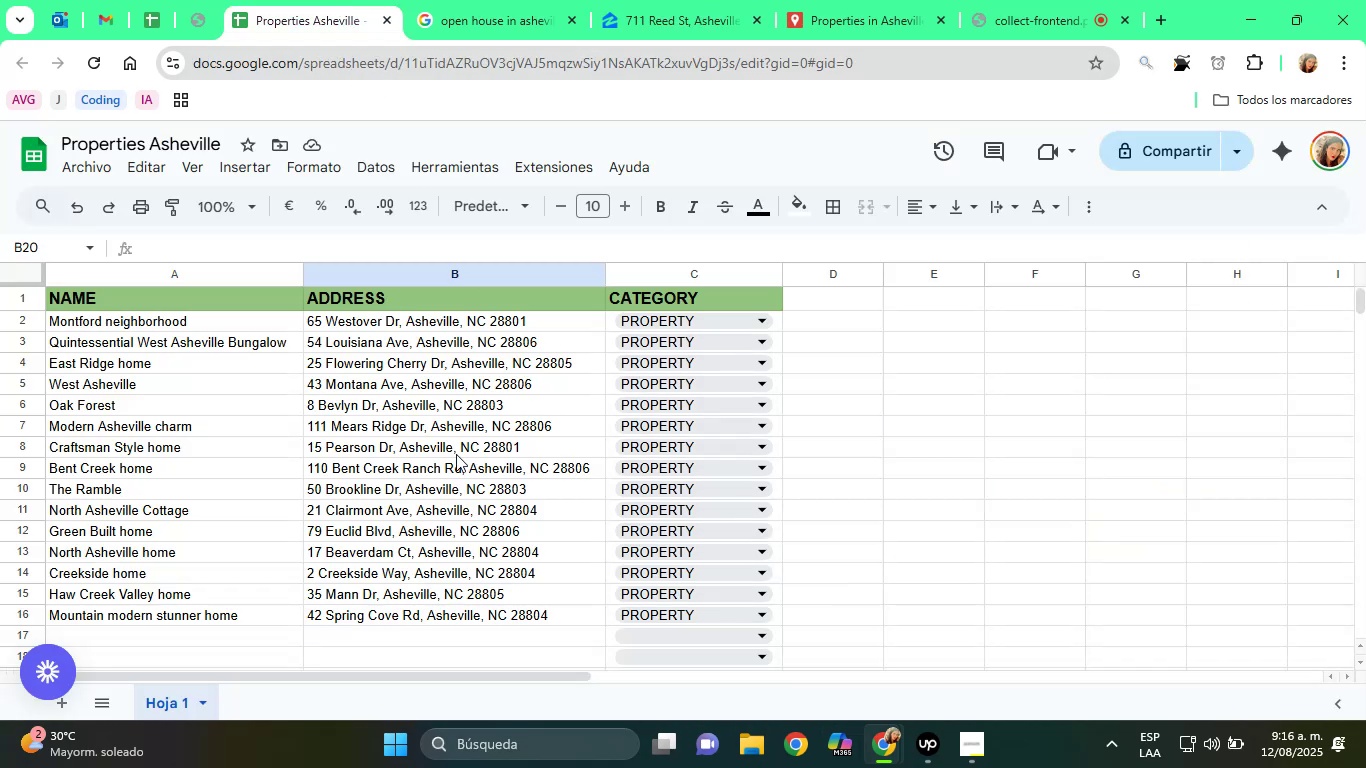 
scroll: coordinate [399, 503], scroll_direction: down, amount: 2.0
 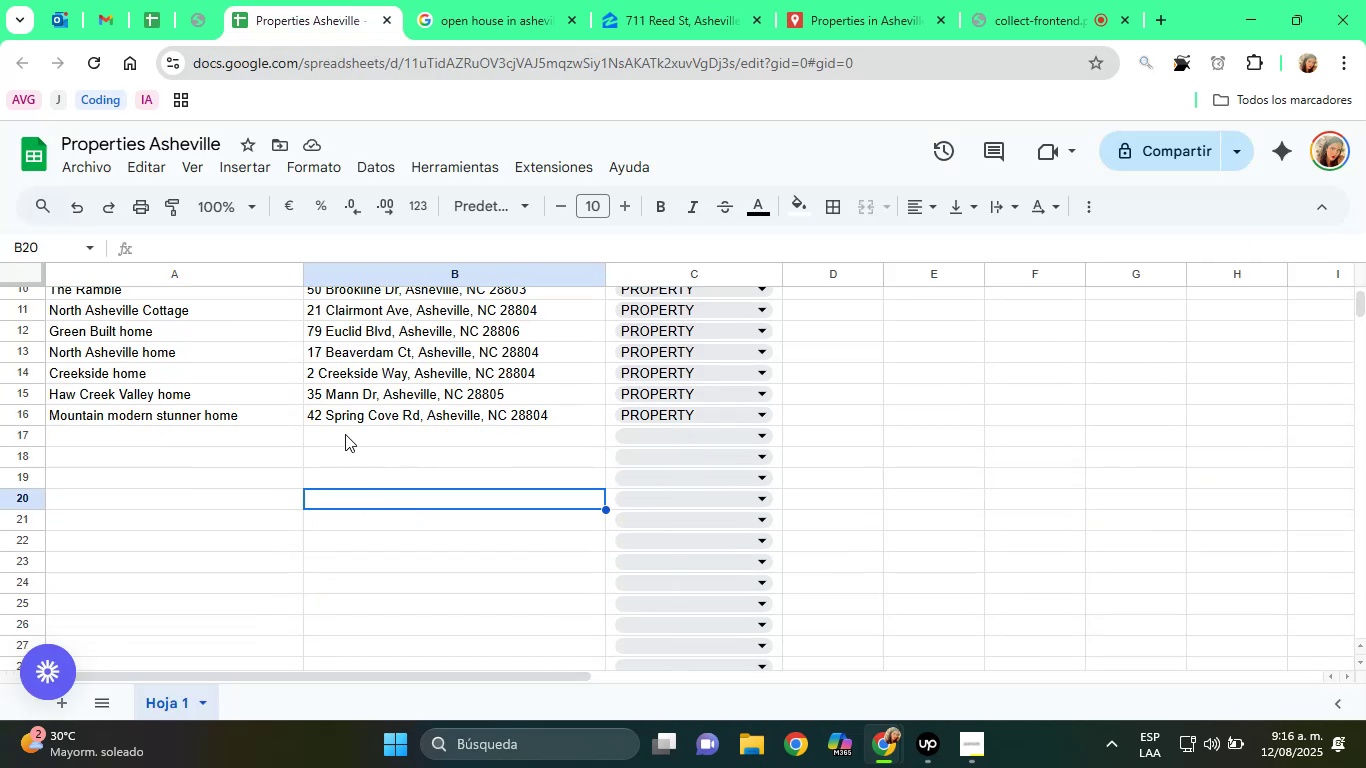 
left_click([340, 430])
 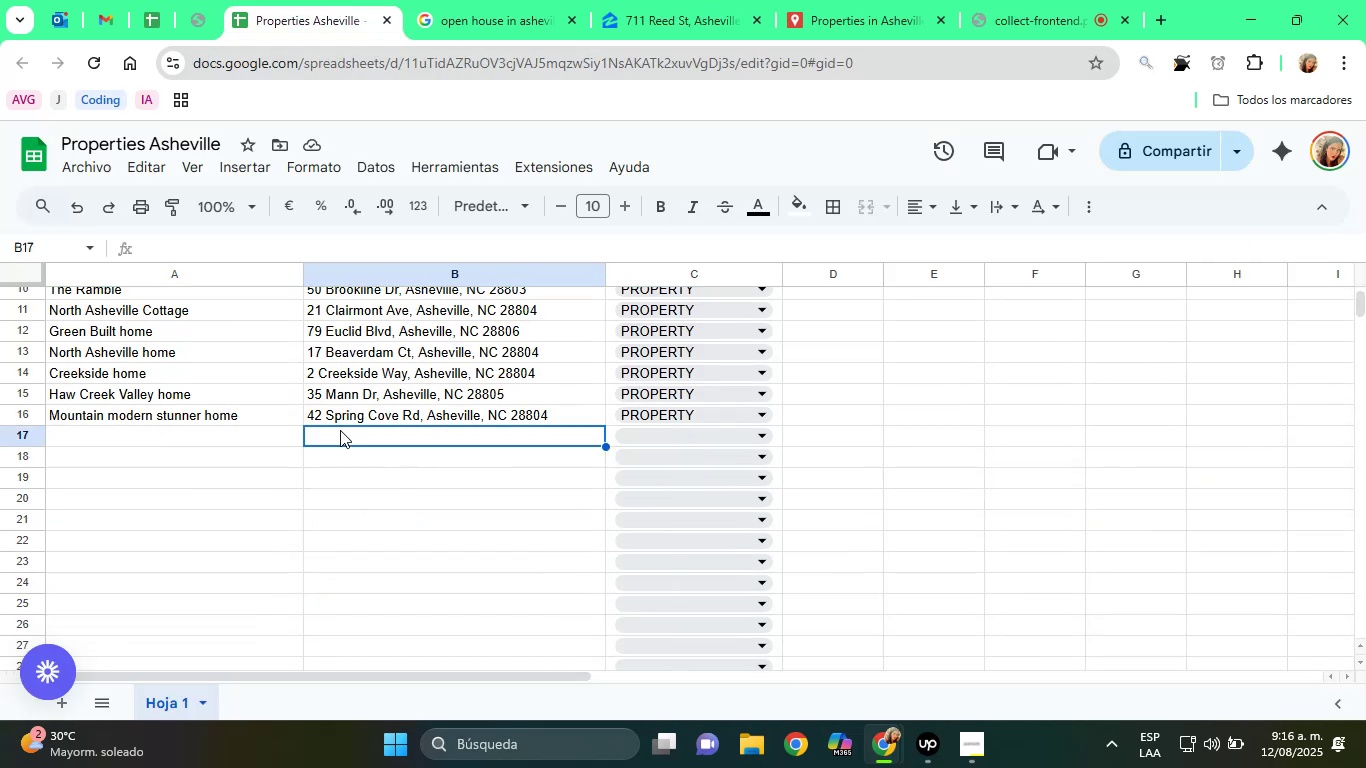 
right_click([340, 430])
 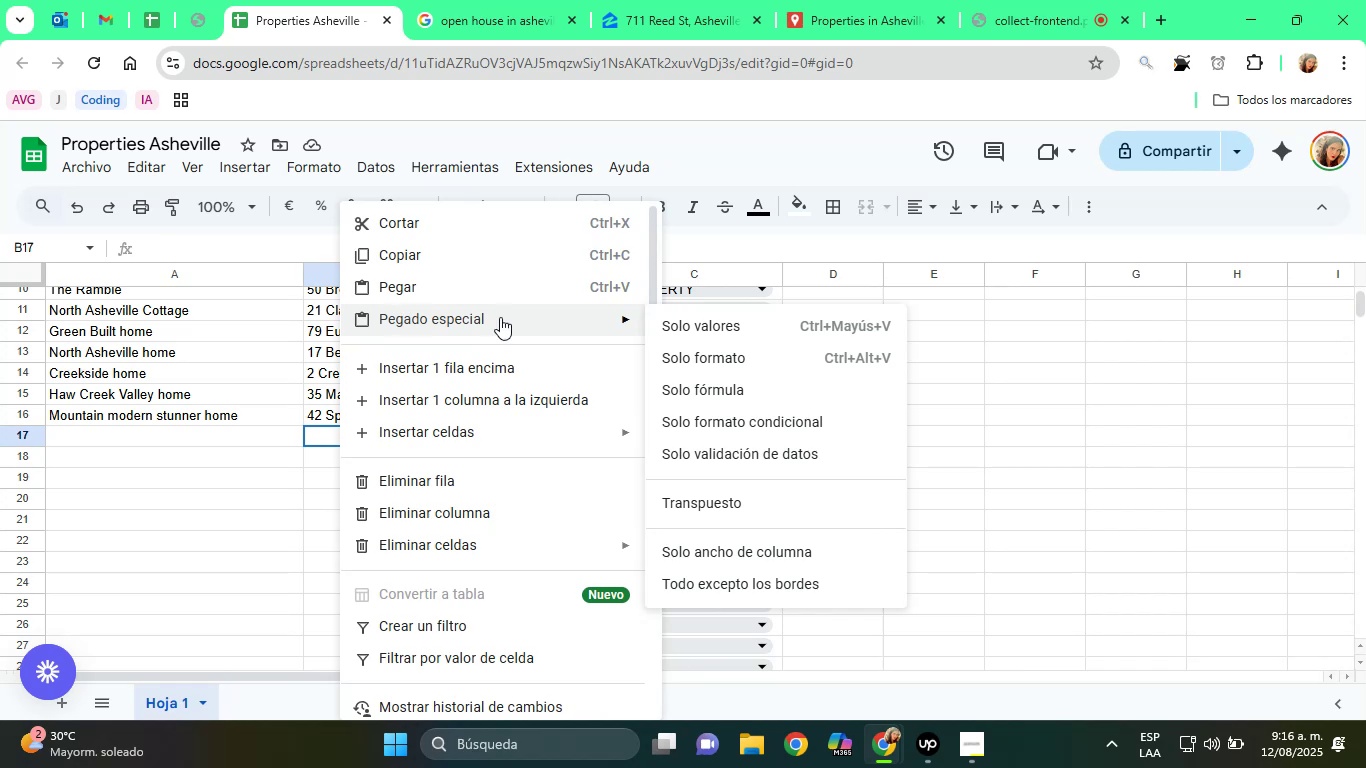 
left_click([720, 321])
 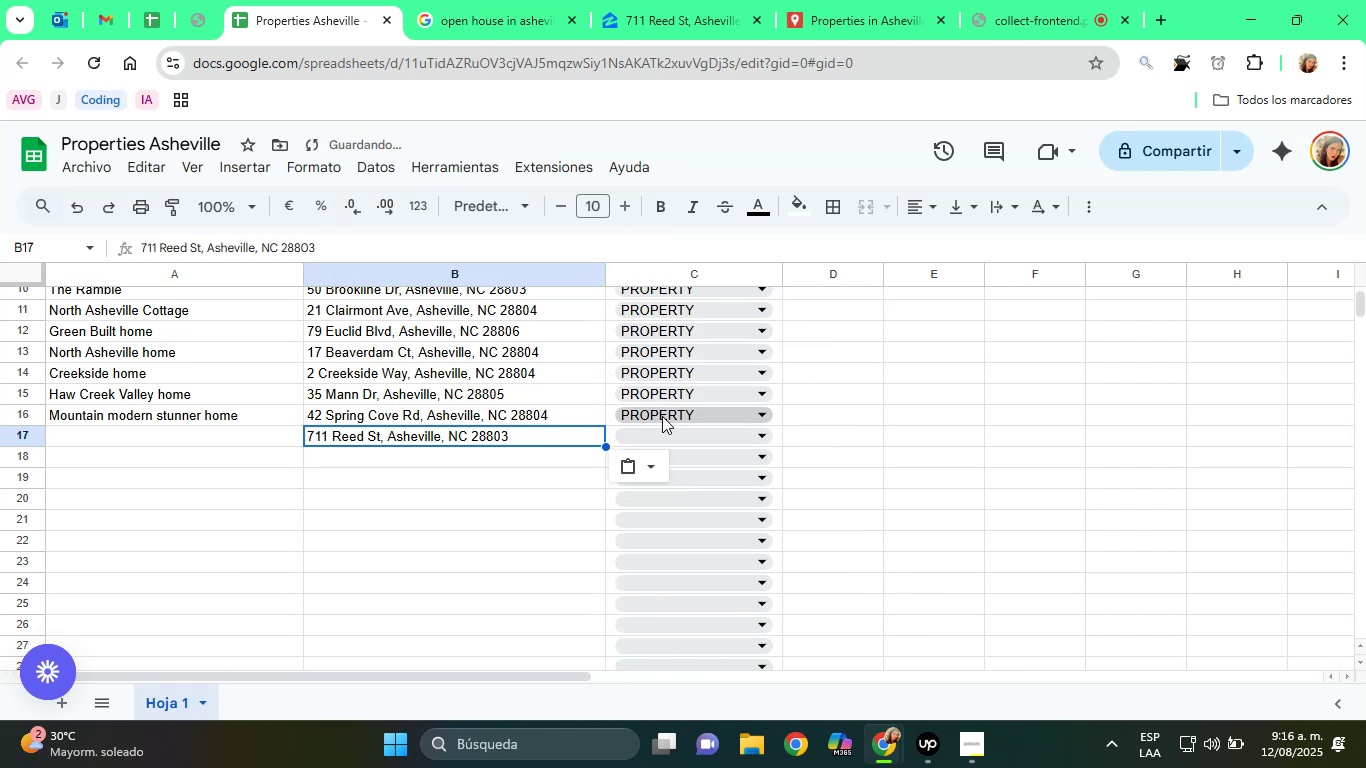 
left_click([687, 442])
 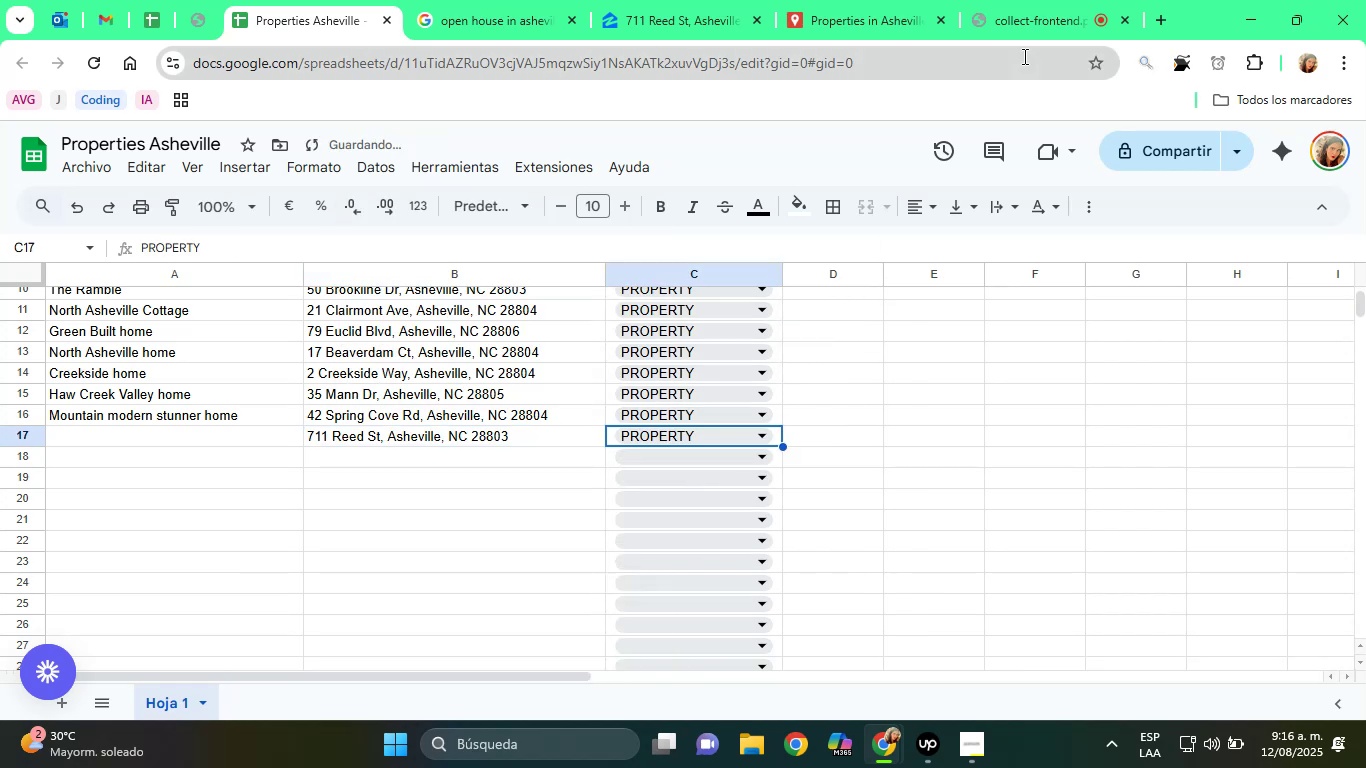 
left_click([1015, 27])
 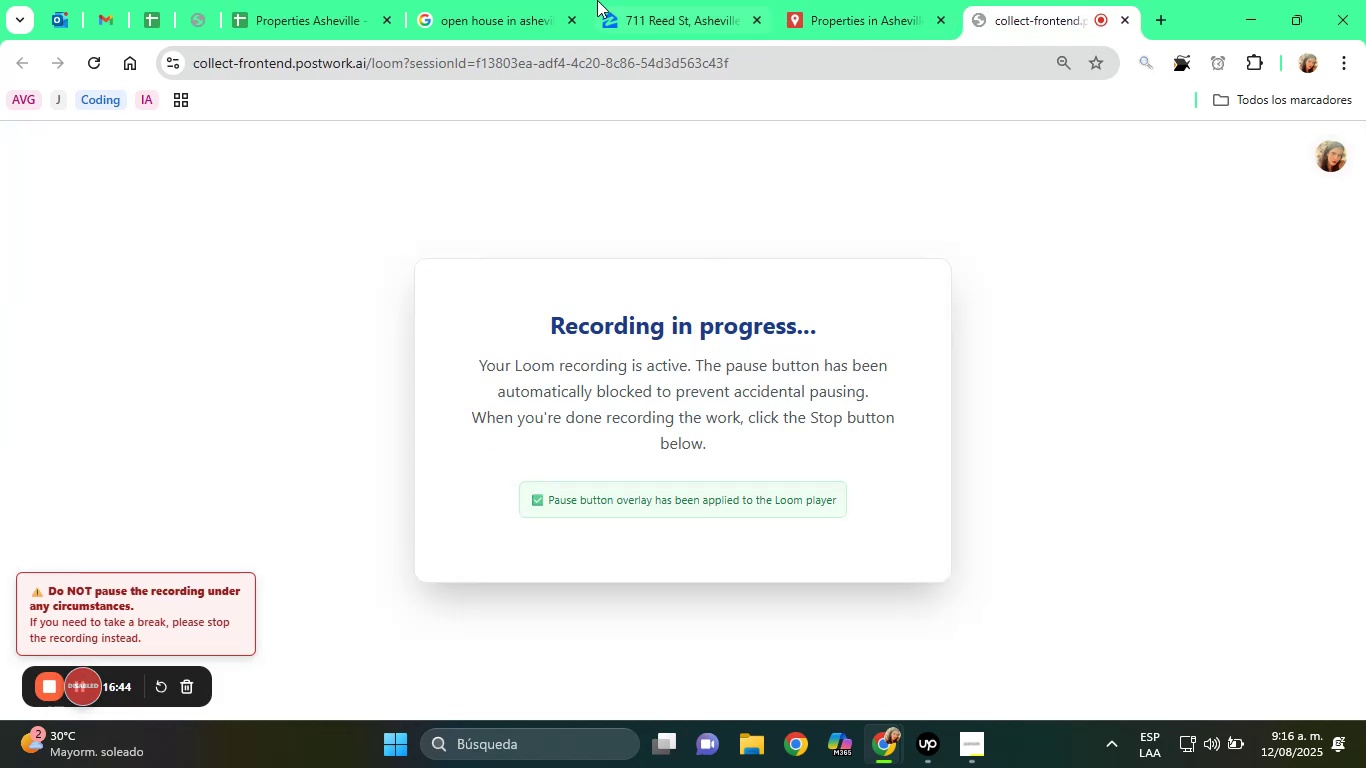 
left_click([465, 0])
 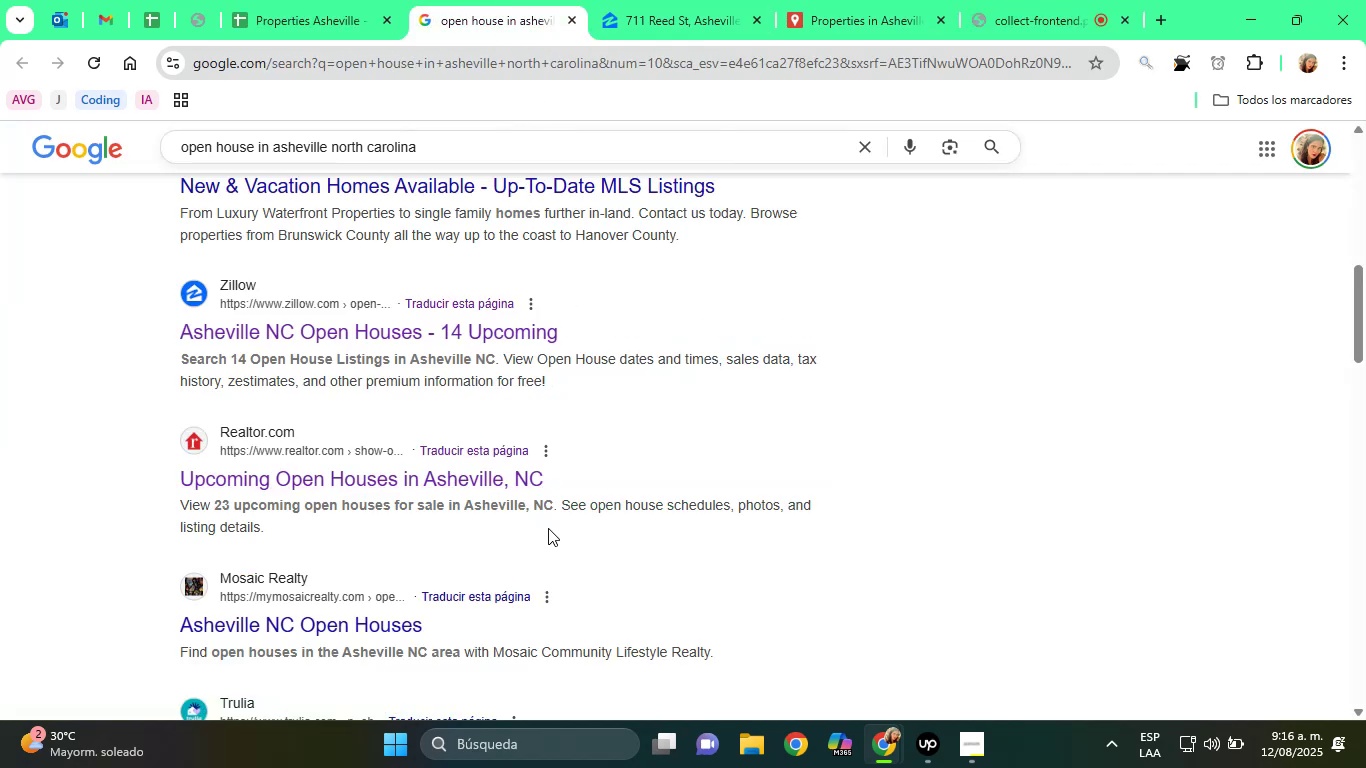 
left_click([608, 17])
 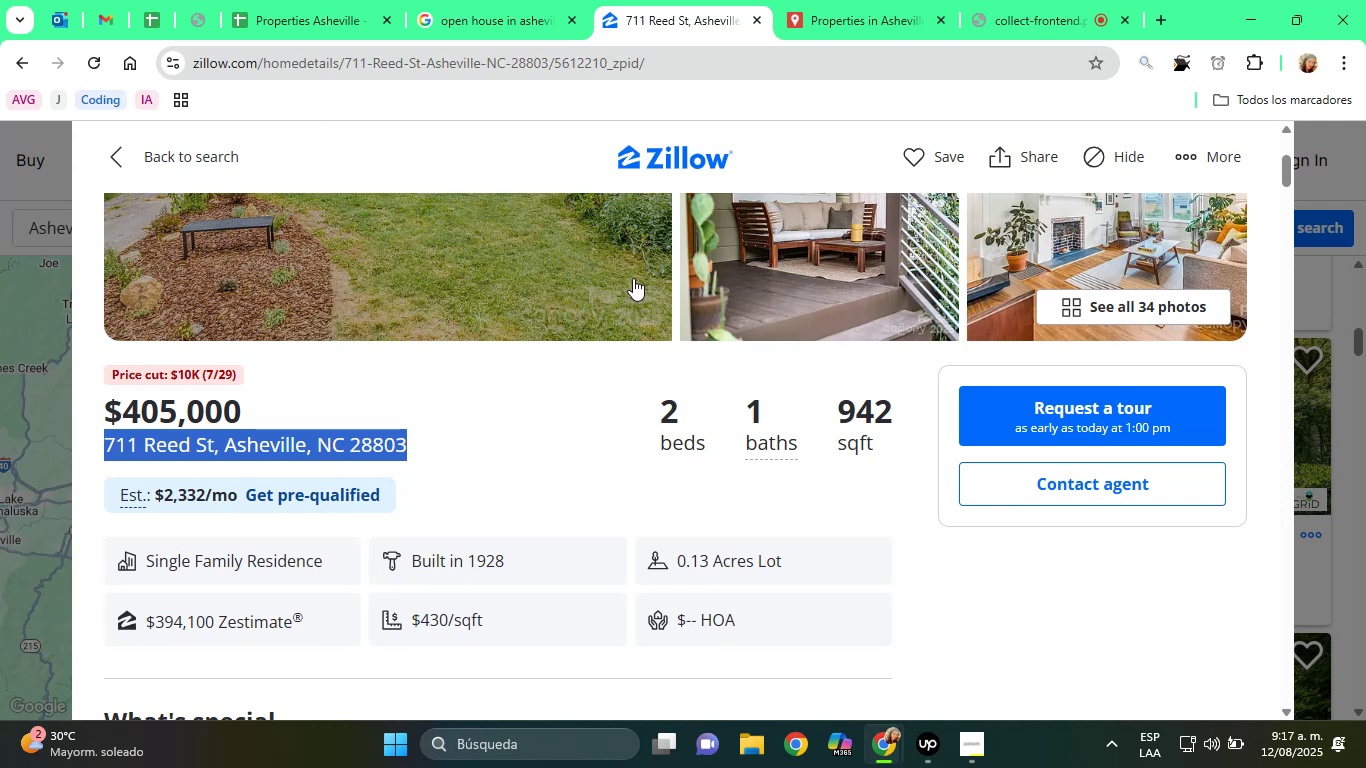 
wait(17.59)
 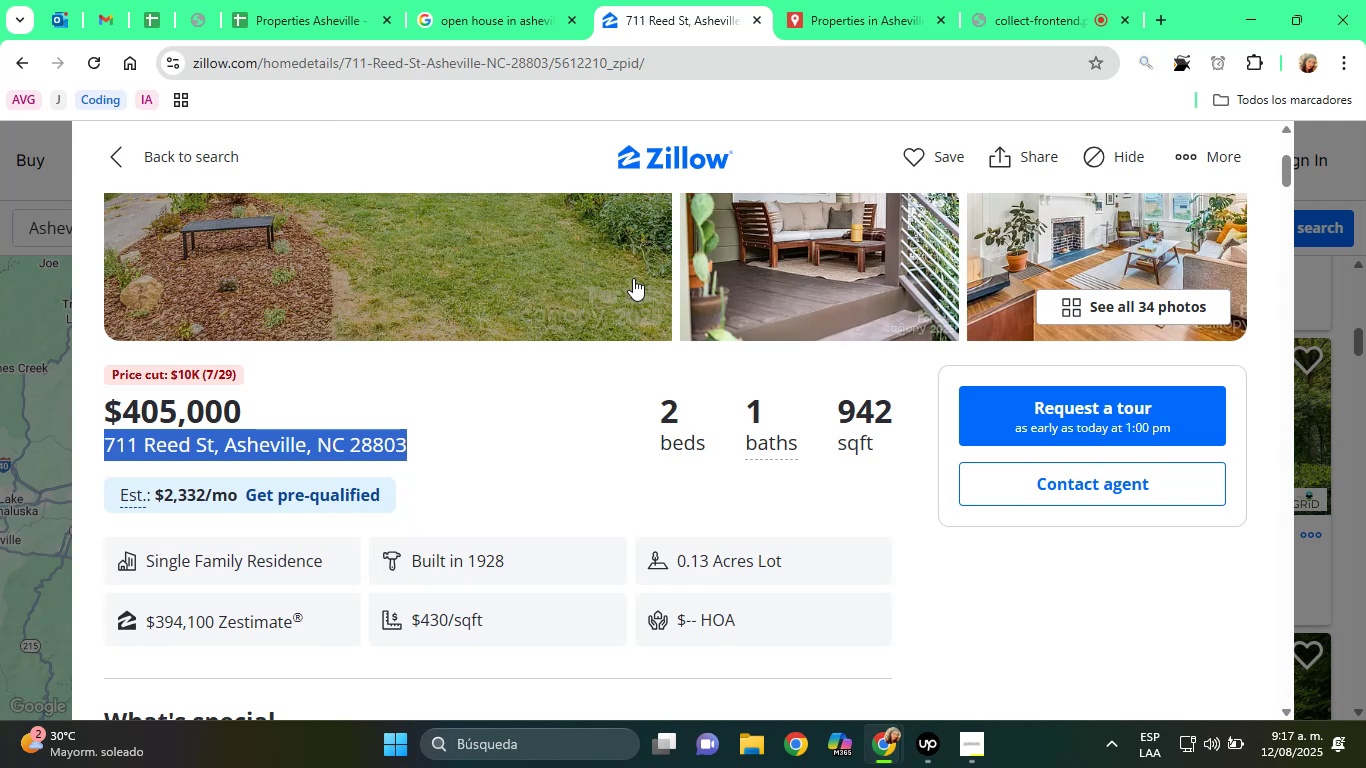 
scroll: coordinate [326, 380], scroll_direction: up, amount: 2.0
 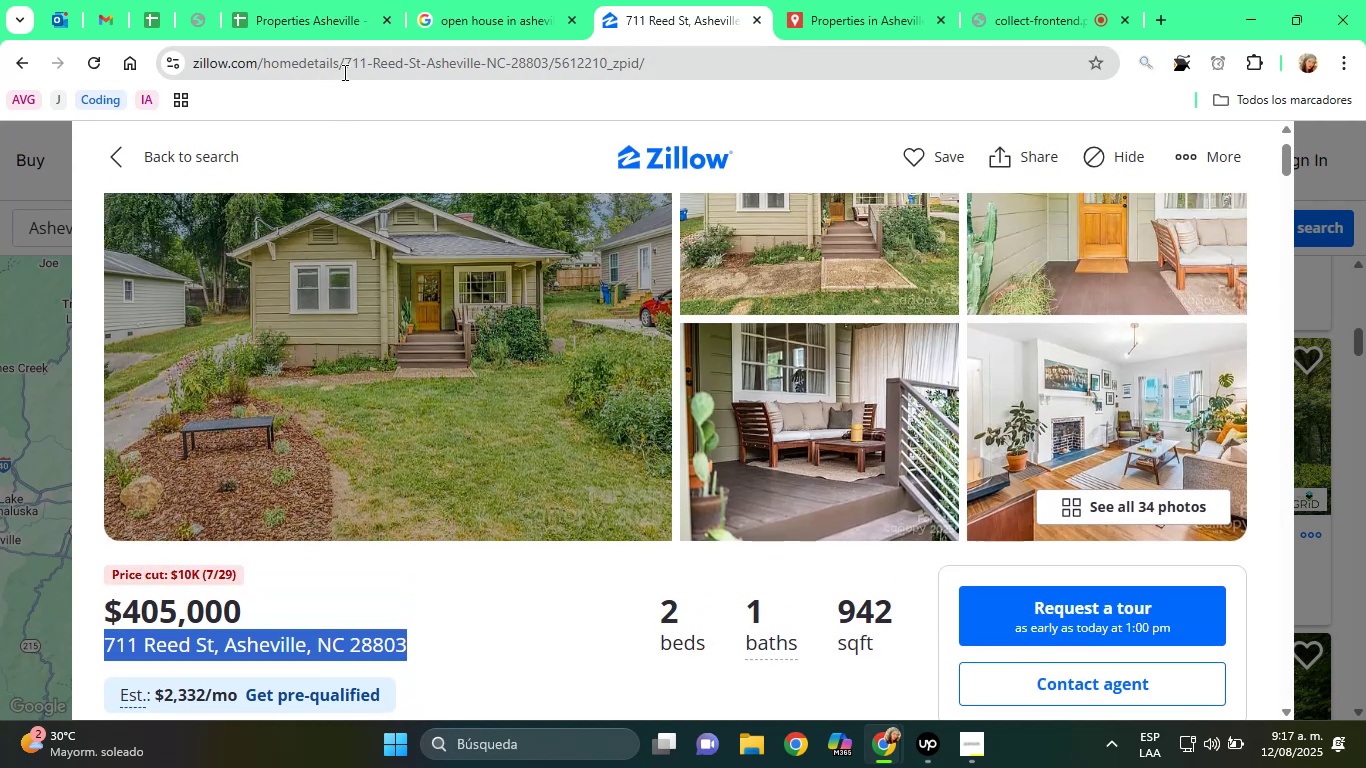 
scroll: coordinate [405, 496], scroll_direction: down, amount: 4.0
 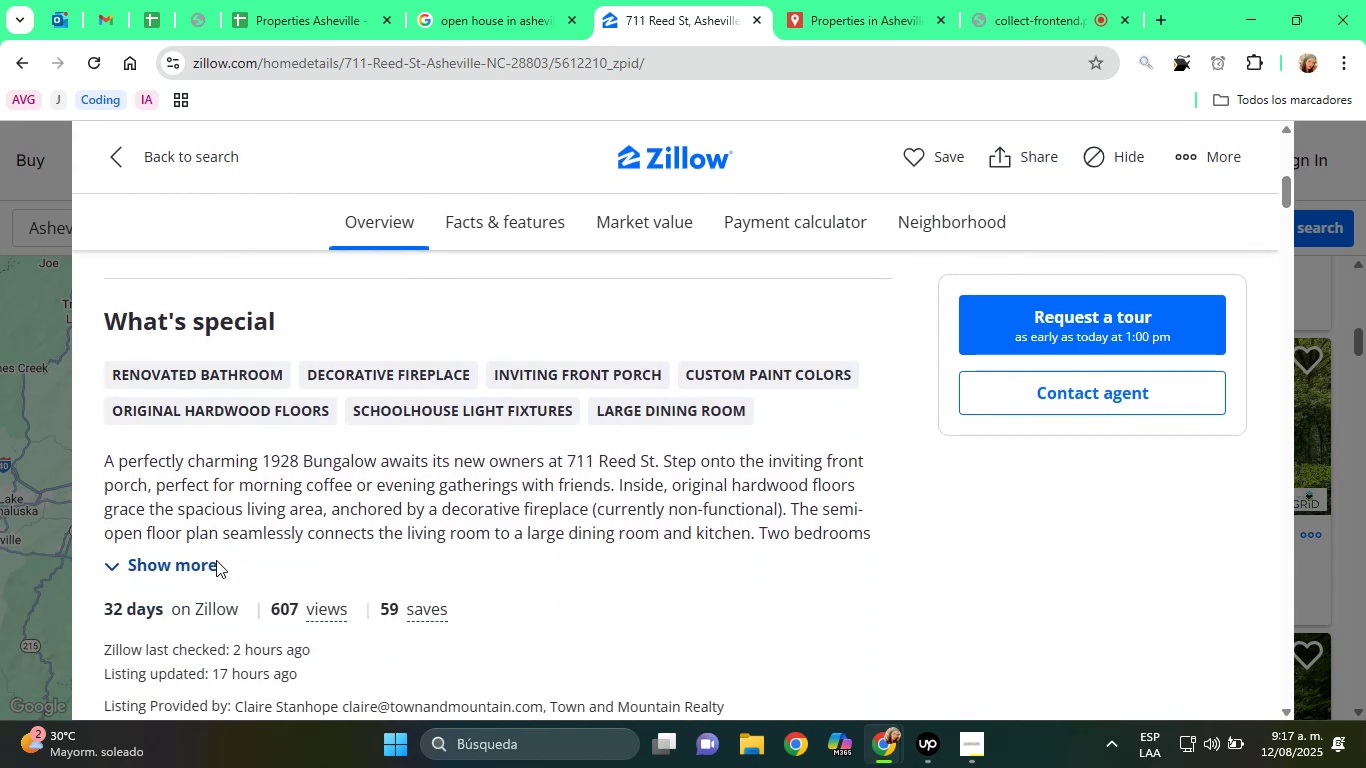 
double_click([200, 559])
 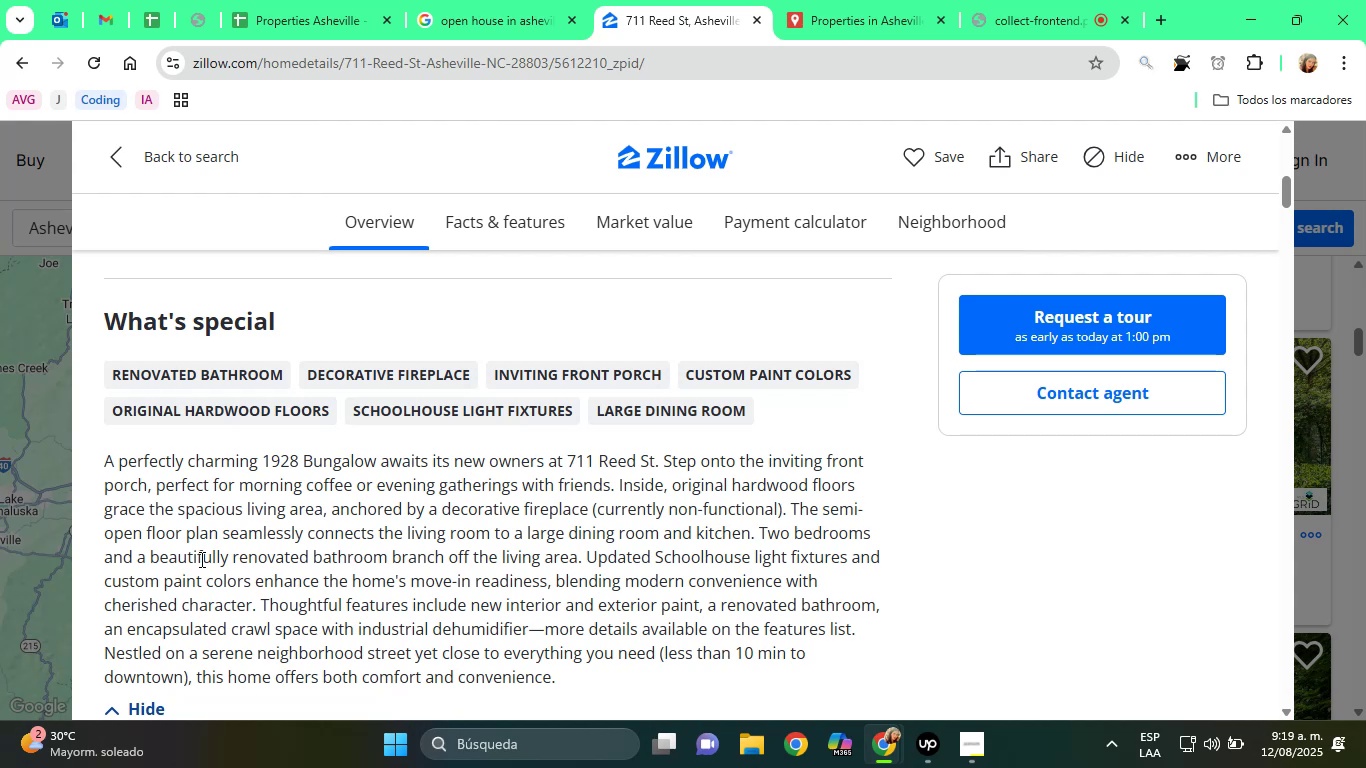 
wait(116.08)
 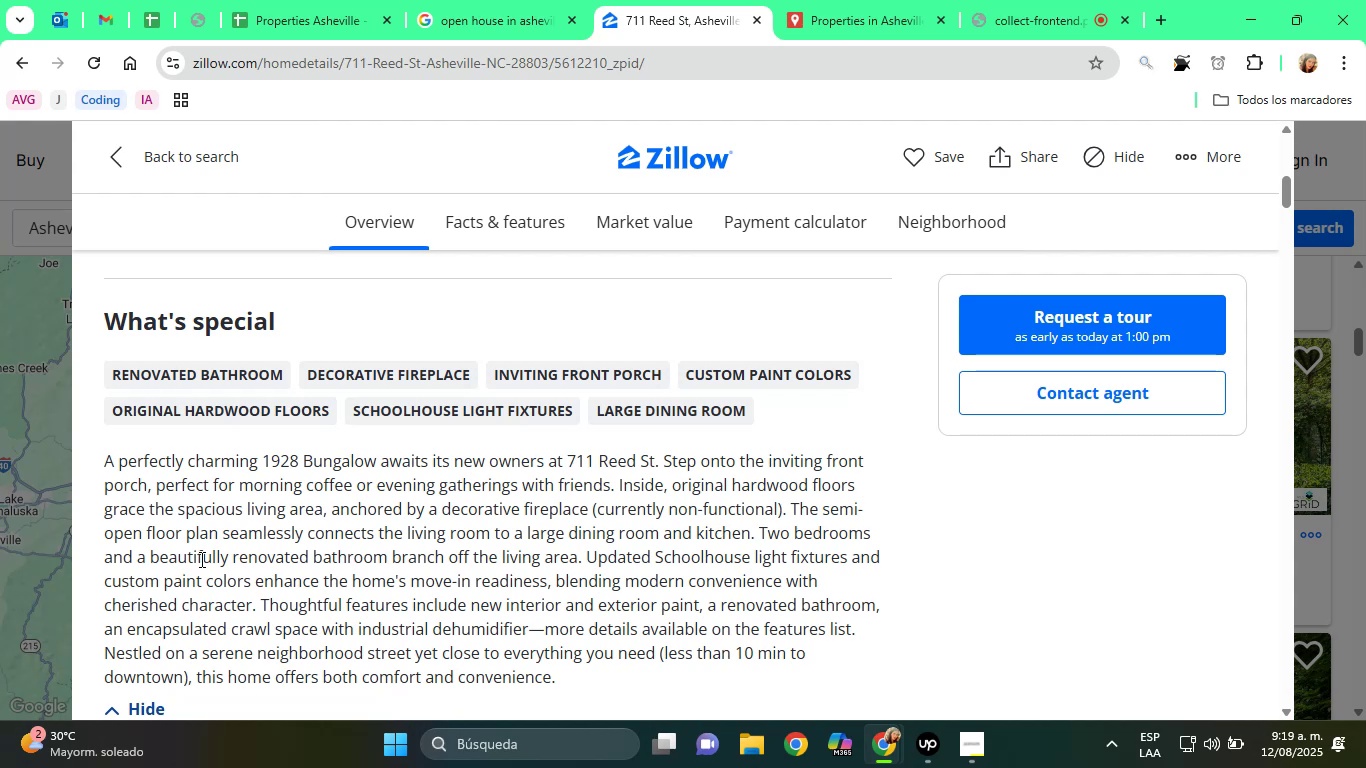 
scroll: coordinate [502, 521], scroll_direction: down, amount: 1.0
 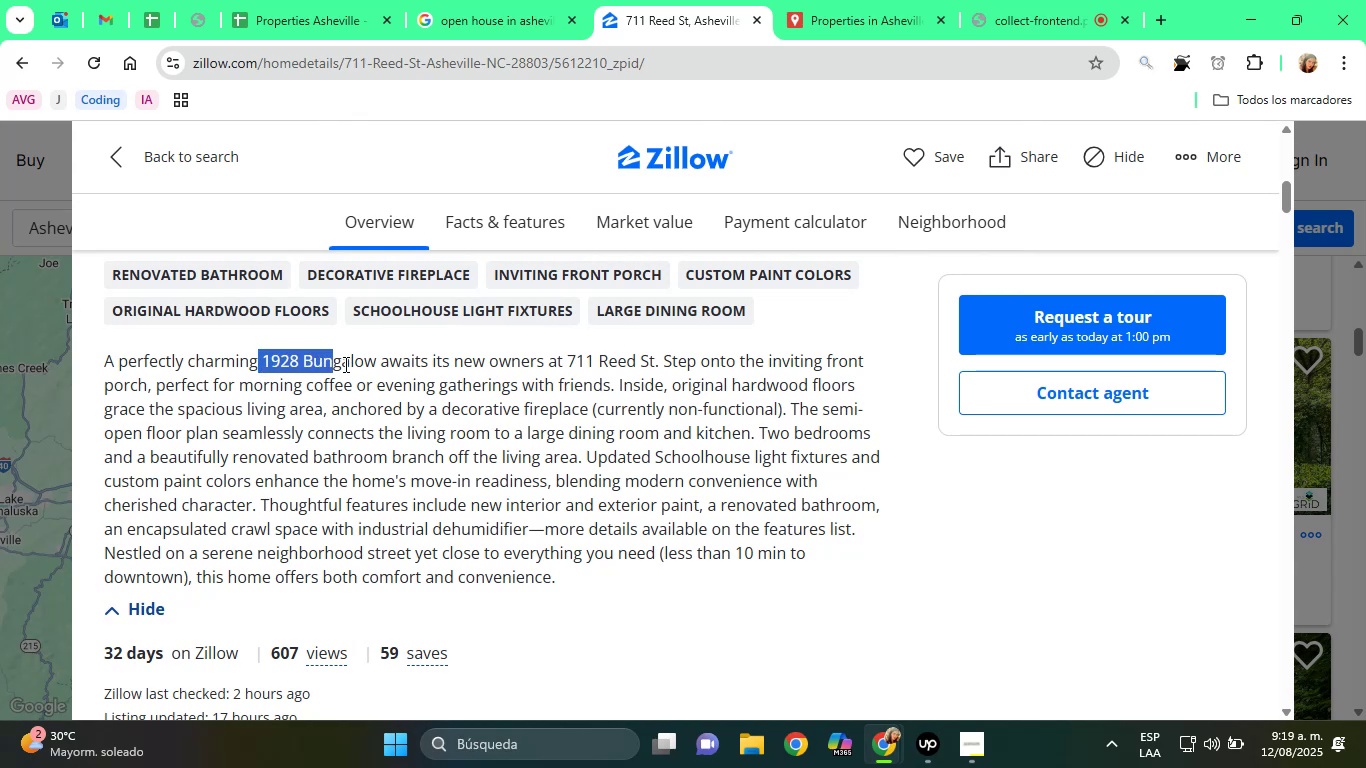 
right_click([362, 362])
 